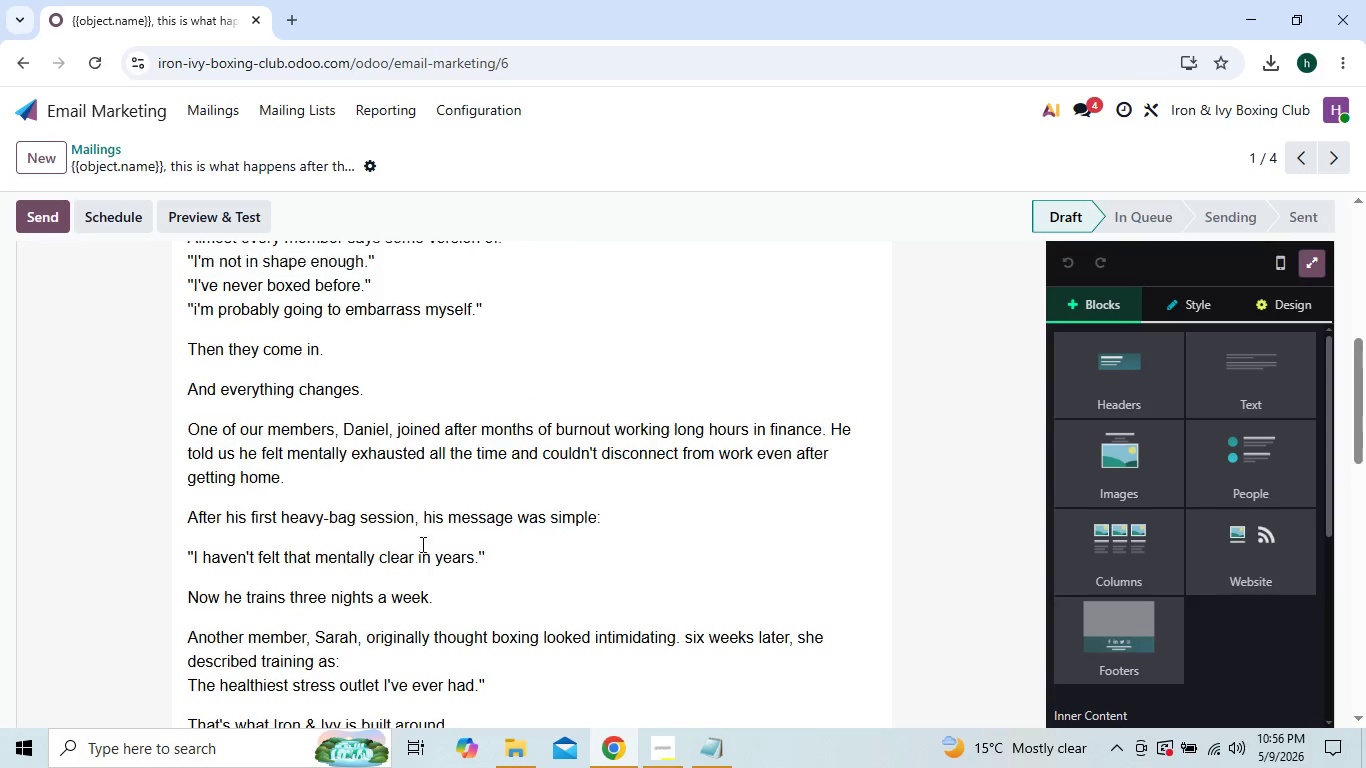 
left_click([407, 537])
 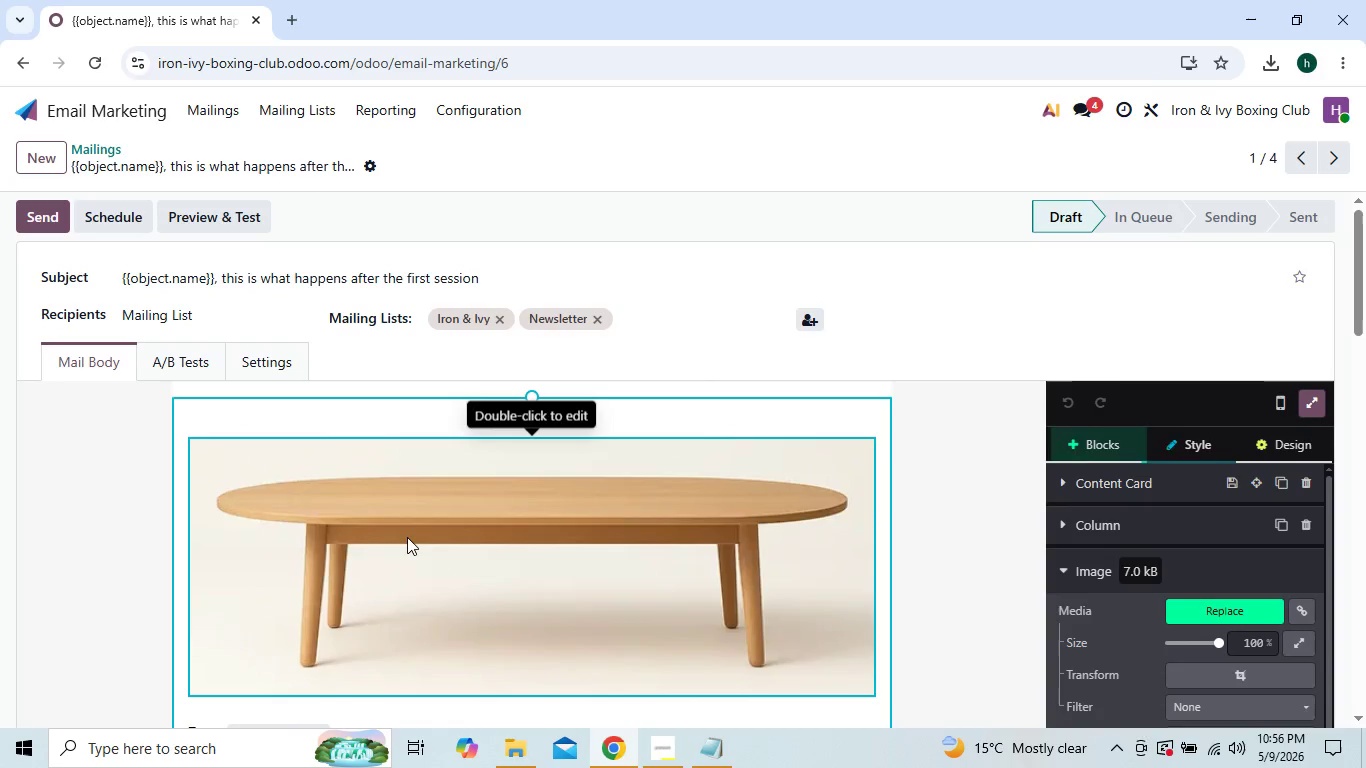 
left_click([407, 537])
 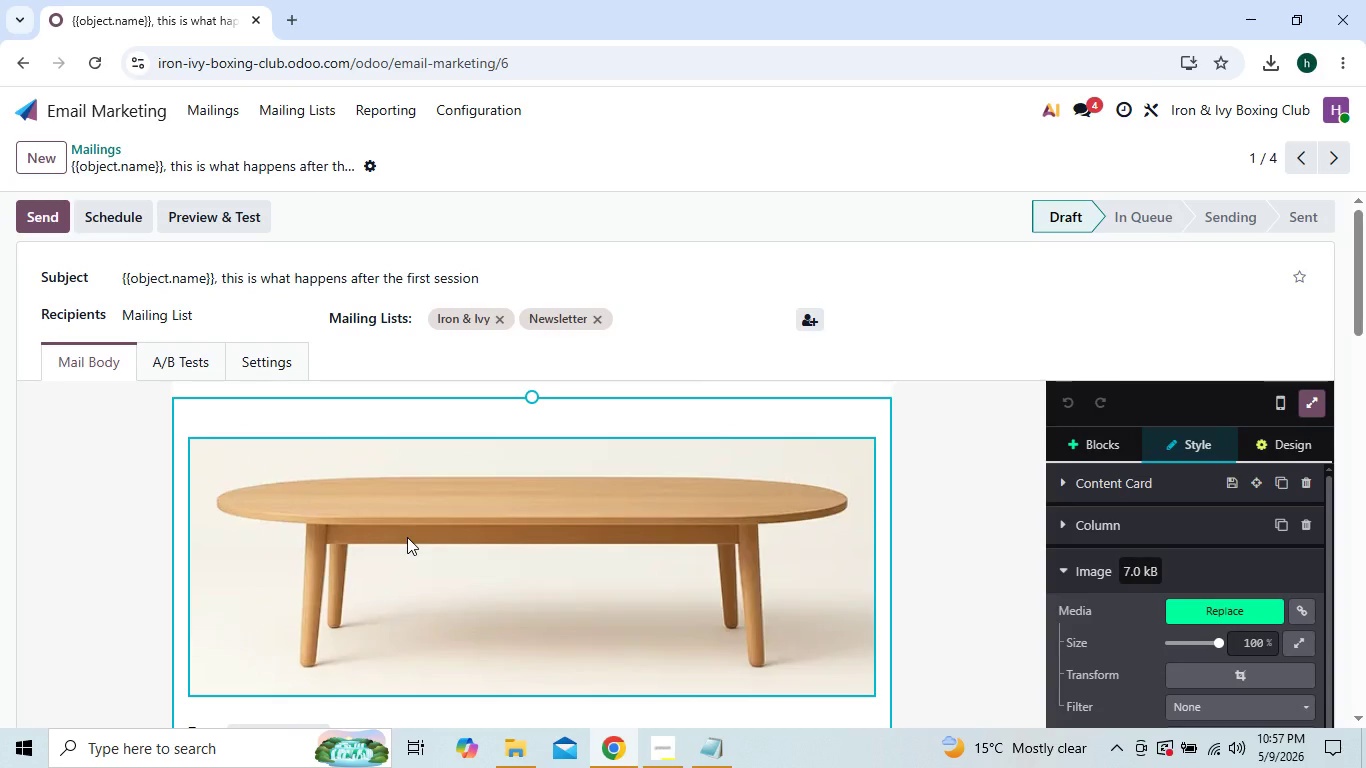 
double_click([407, 537])
 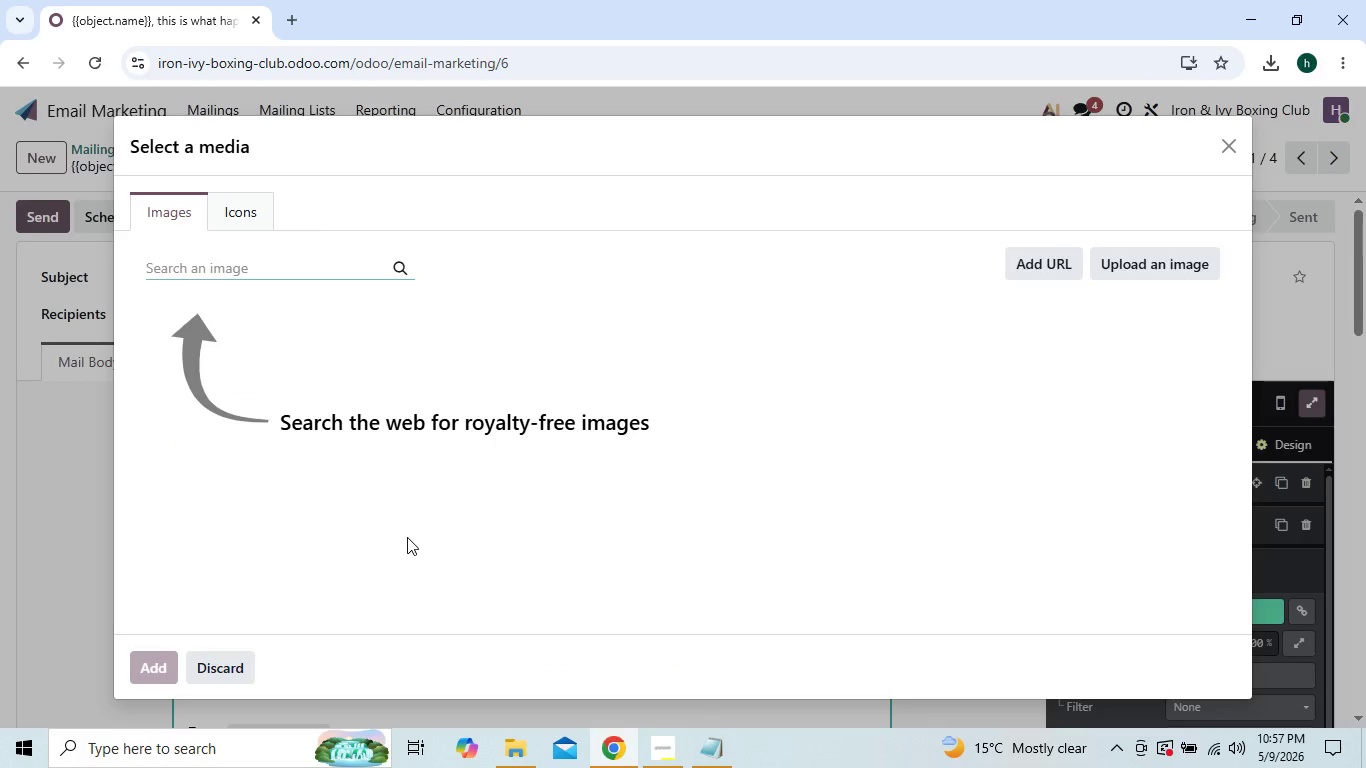 
left_click([248, 262])
 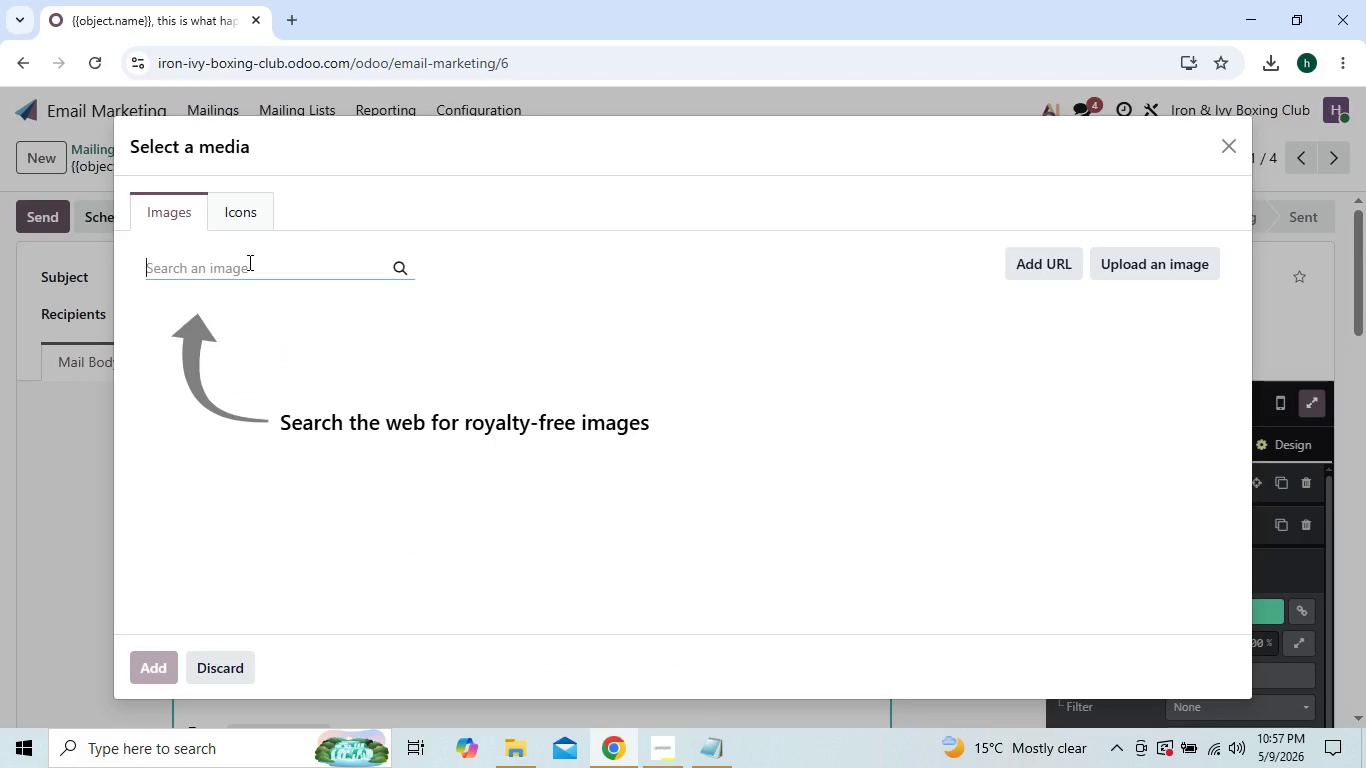 
type(personal tera)
 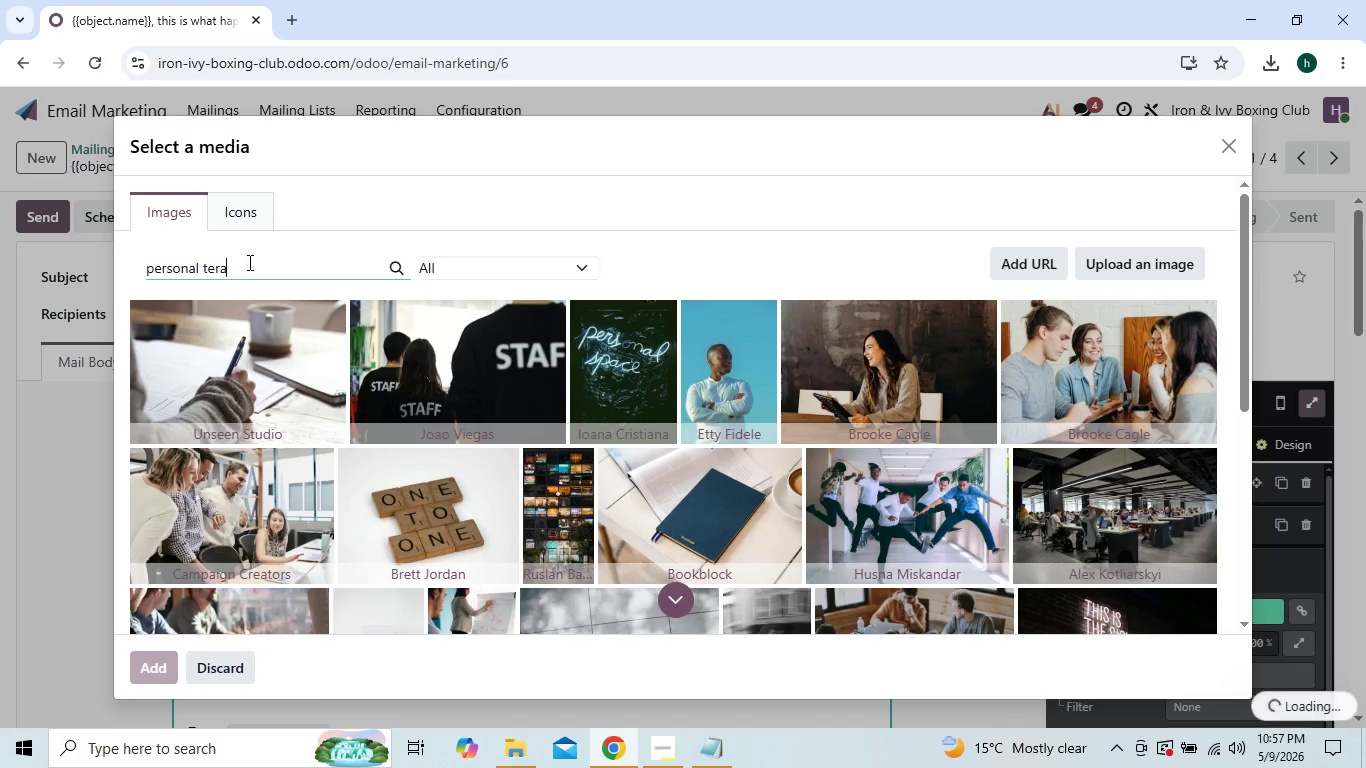 
key(Backspace)
key(Backspace)
key(Backspace)
type(ra)
 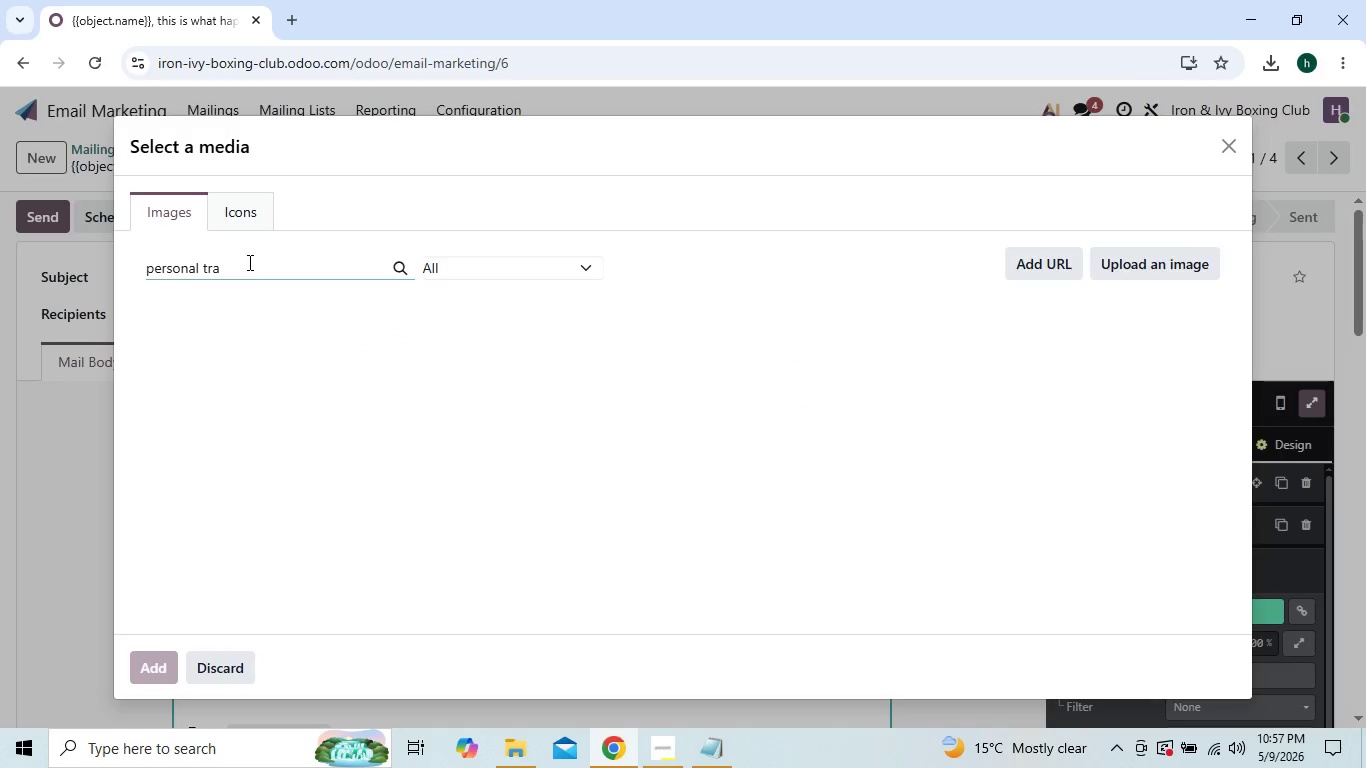 
type(iner )
 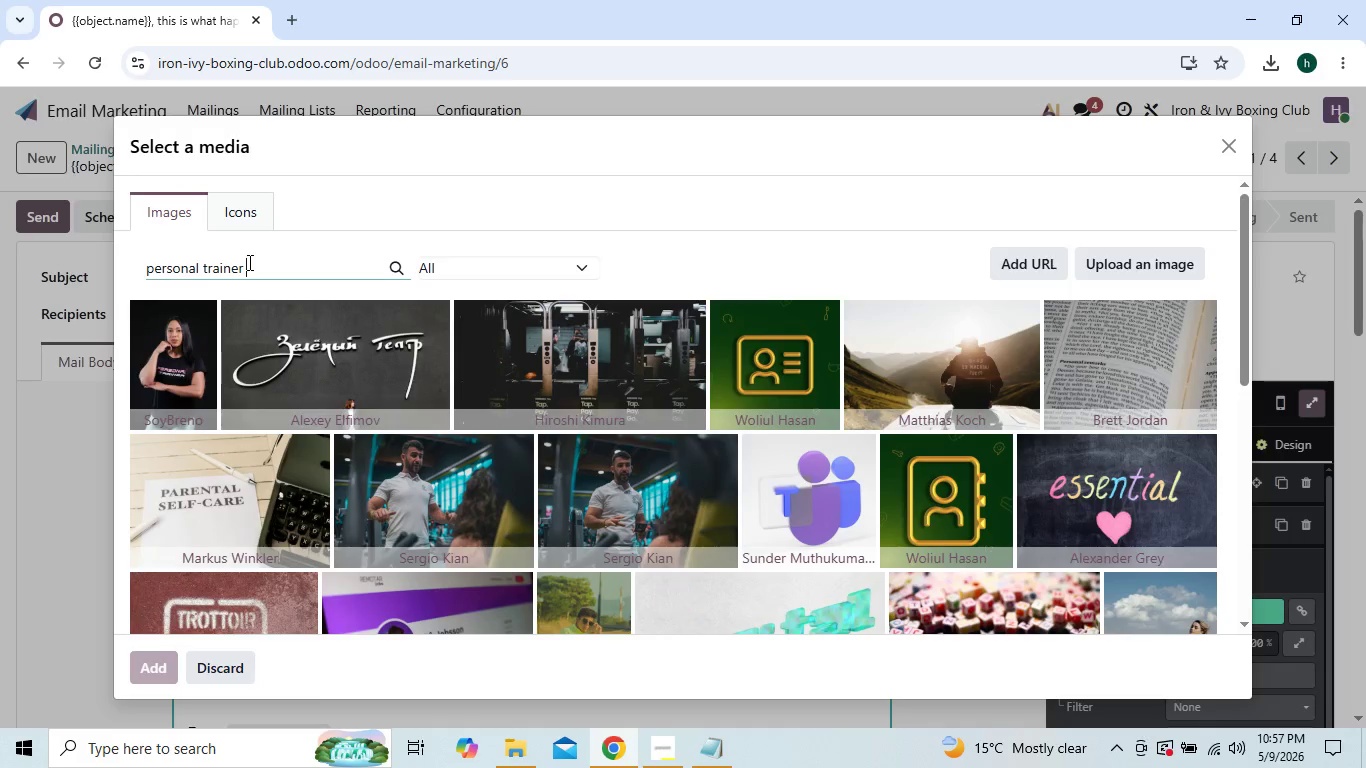 
type(boxing)
 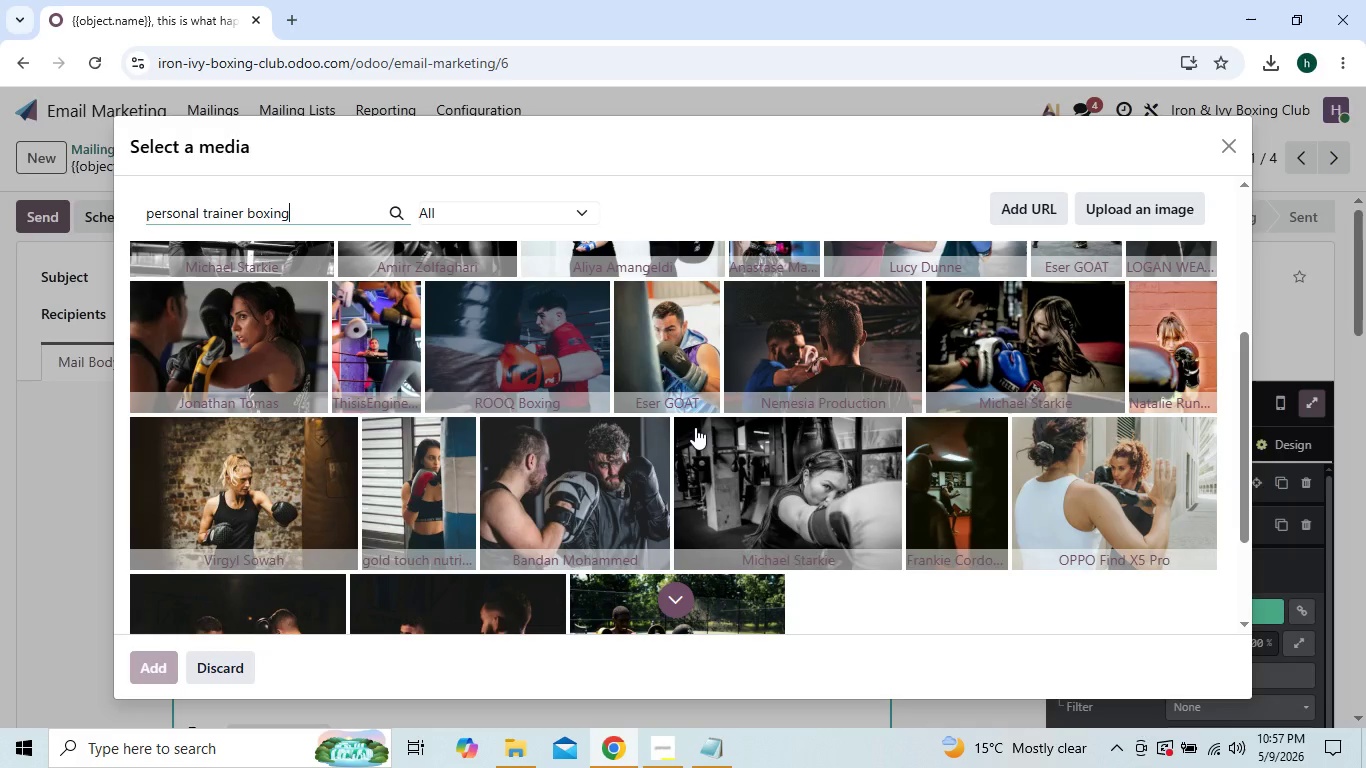 
wait(28.49)
 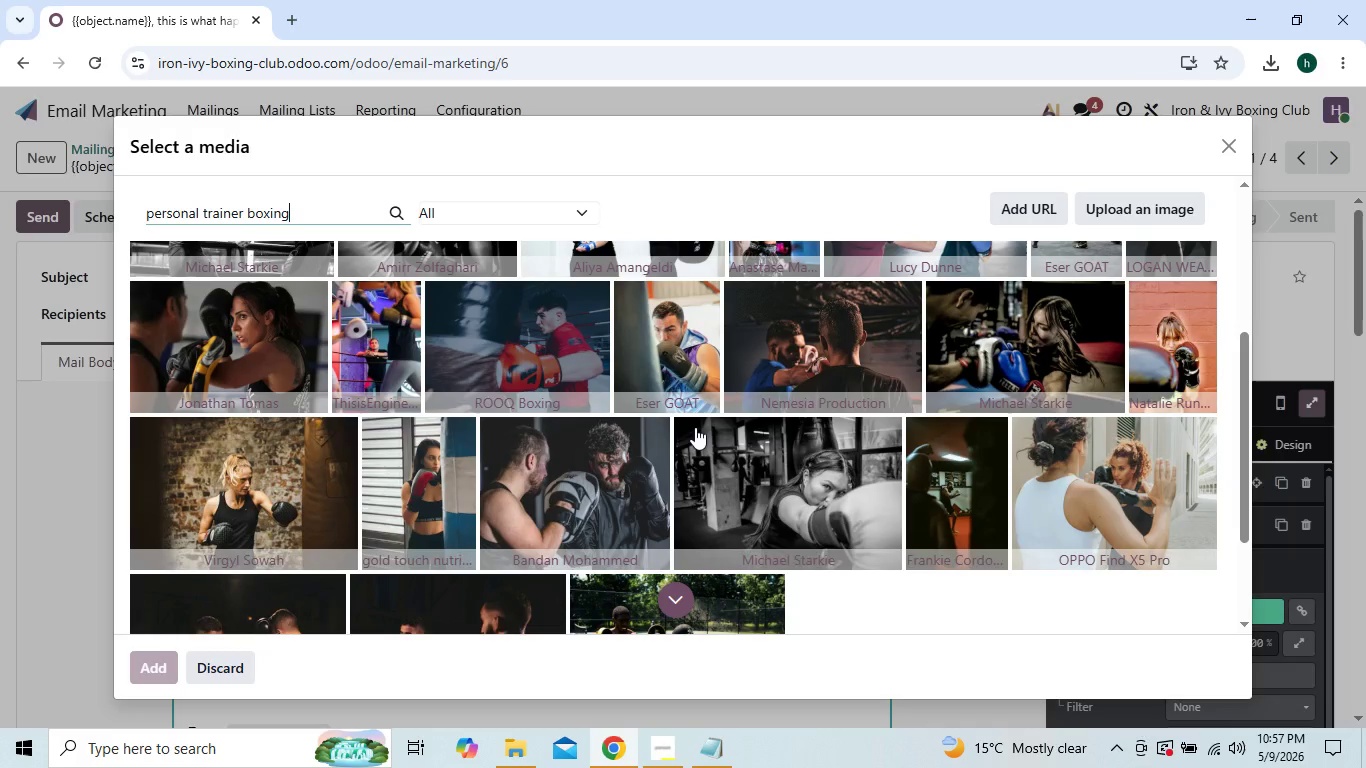 
left_click([644, 617])
 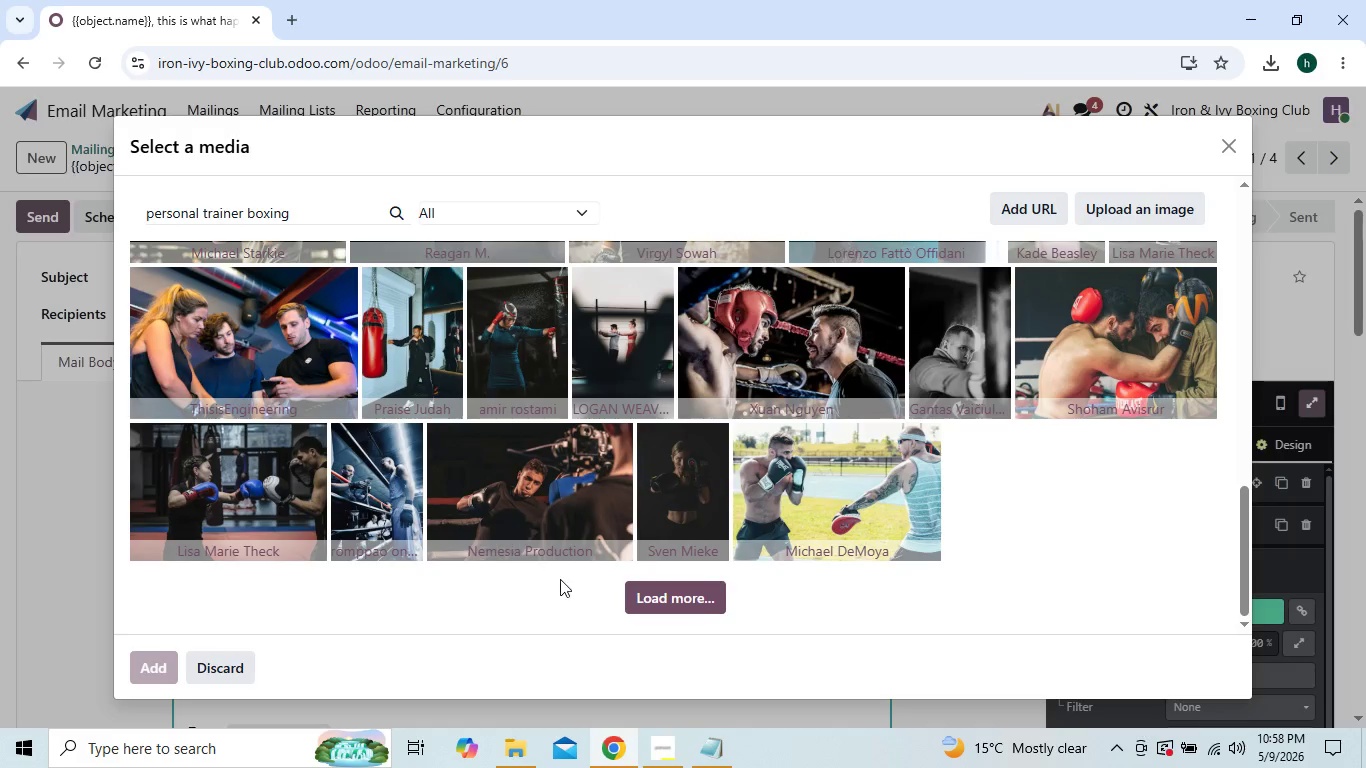 
wait(26.58)
 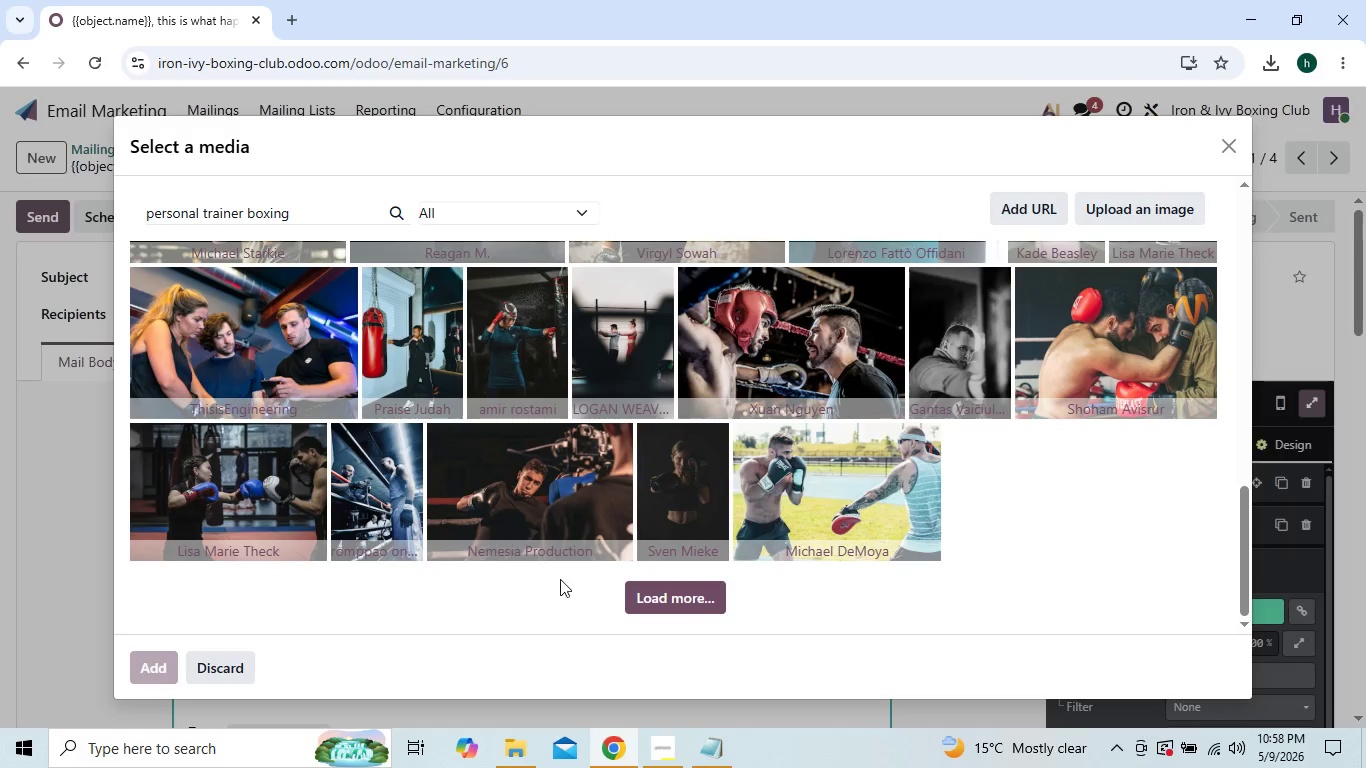 
left_click([651, 597])
 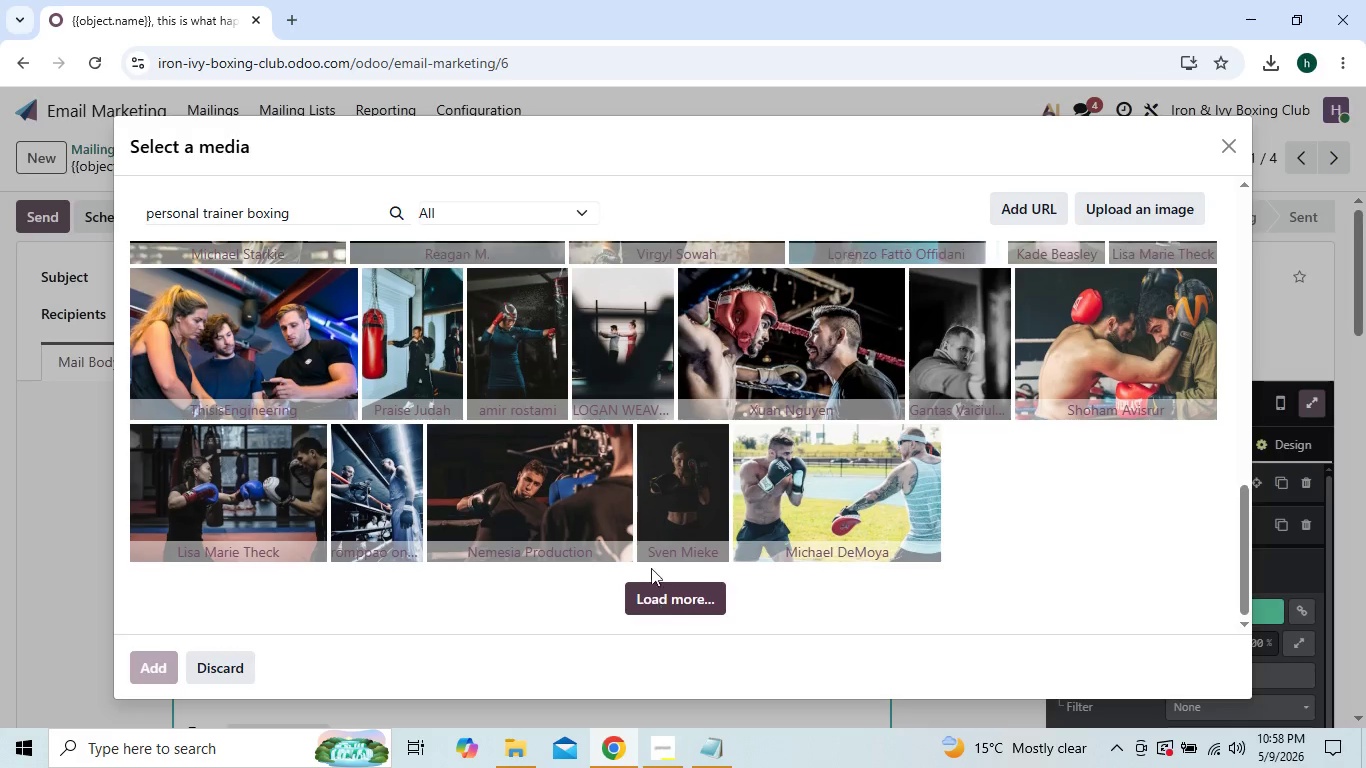 
mouse_move([664, 513])
 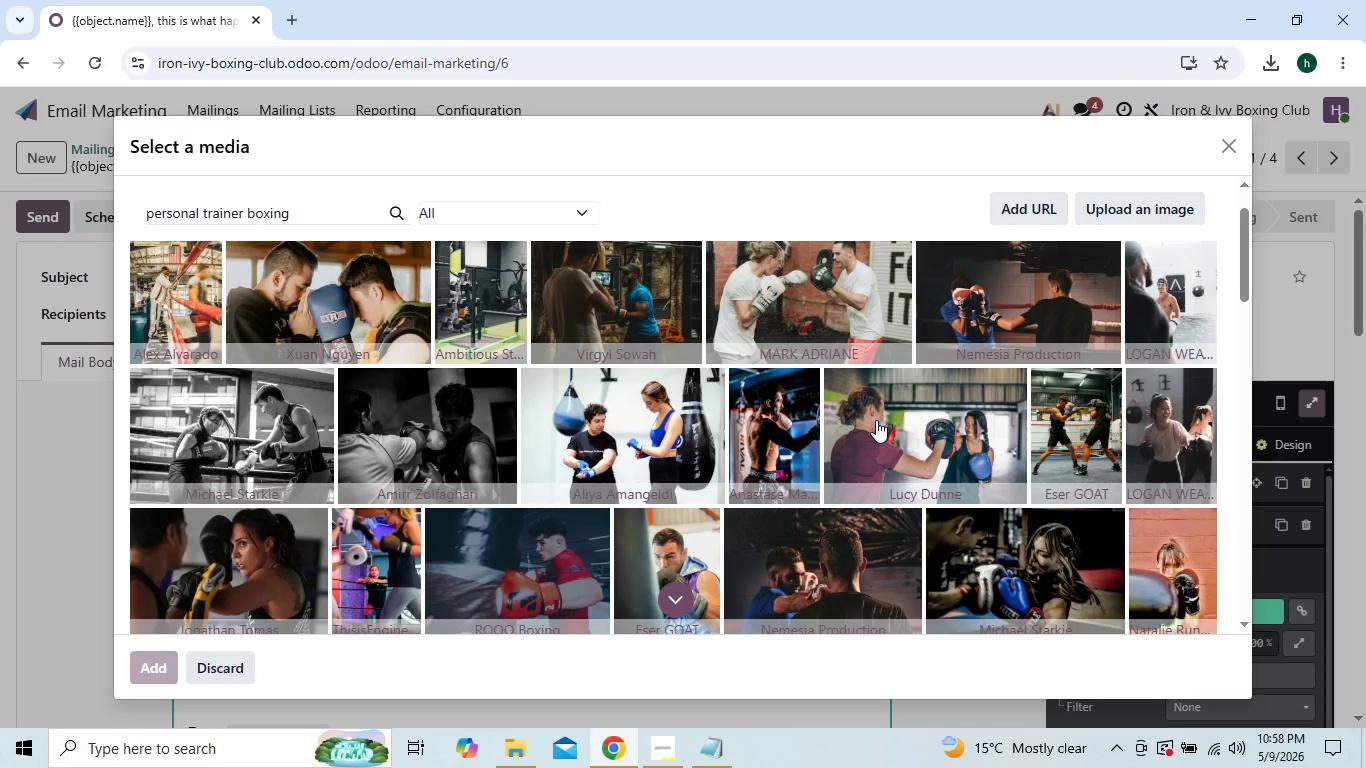 
left_click([876, 420])
 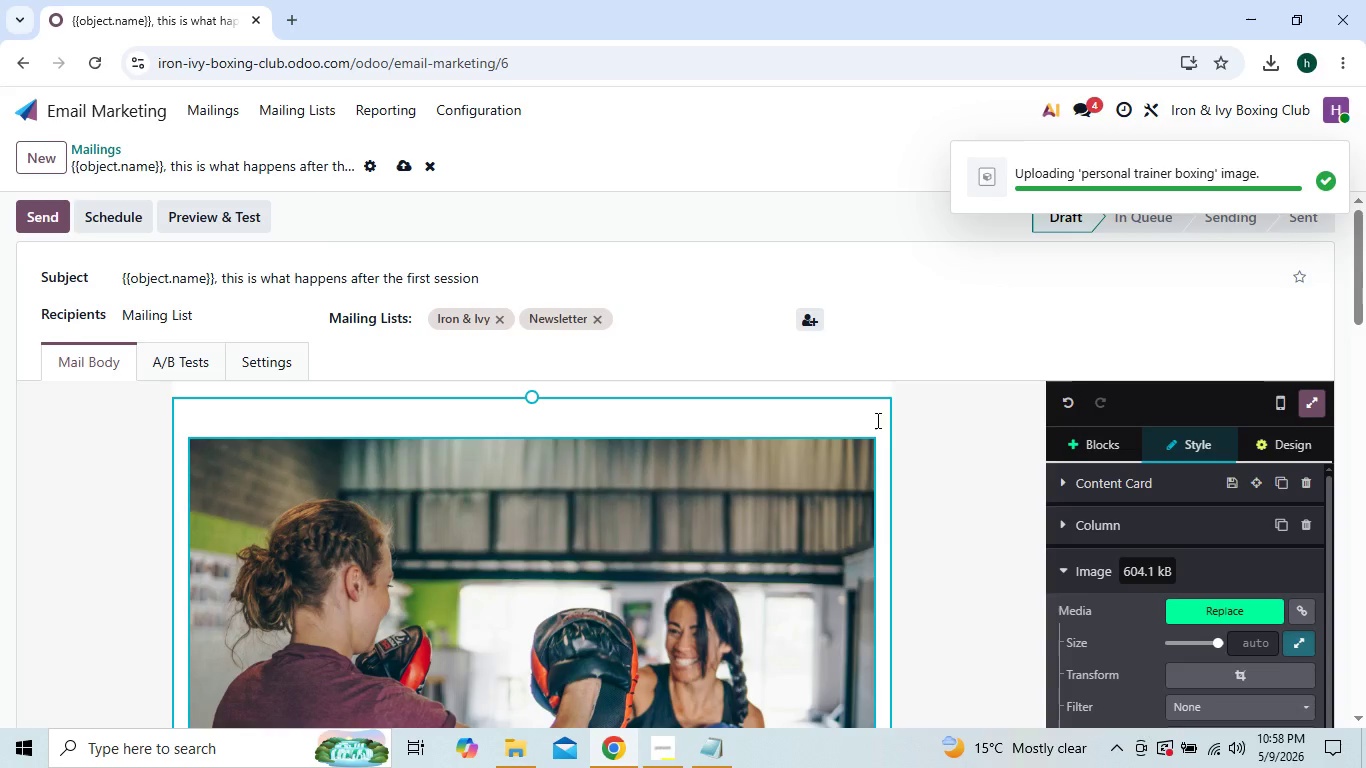 
wait(5.55)
 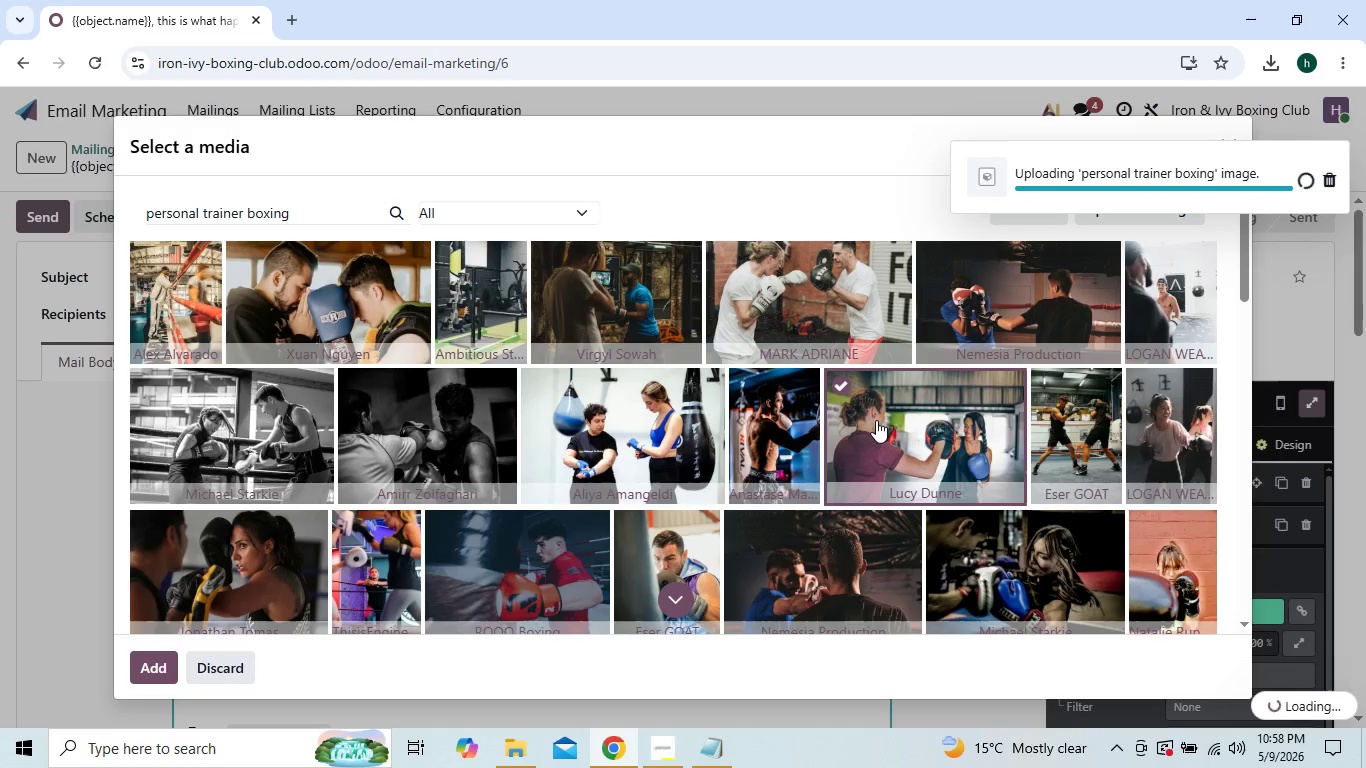 
left_click([1253, 676])
 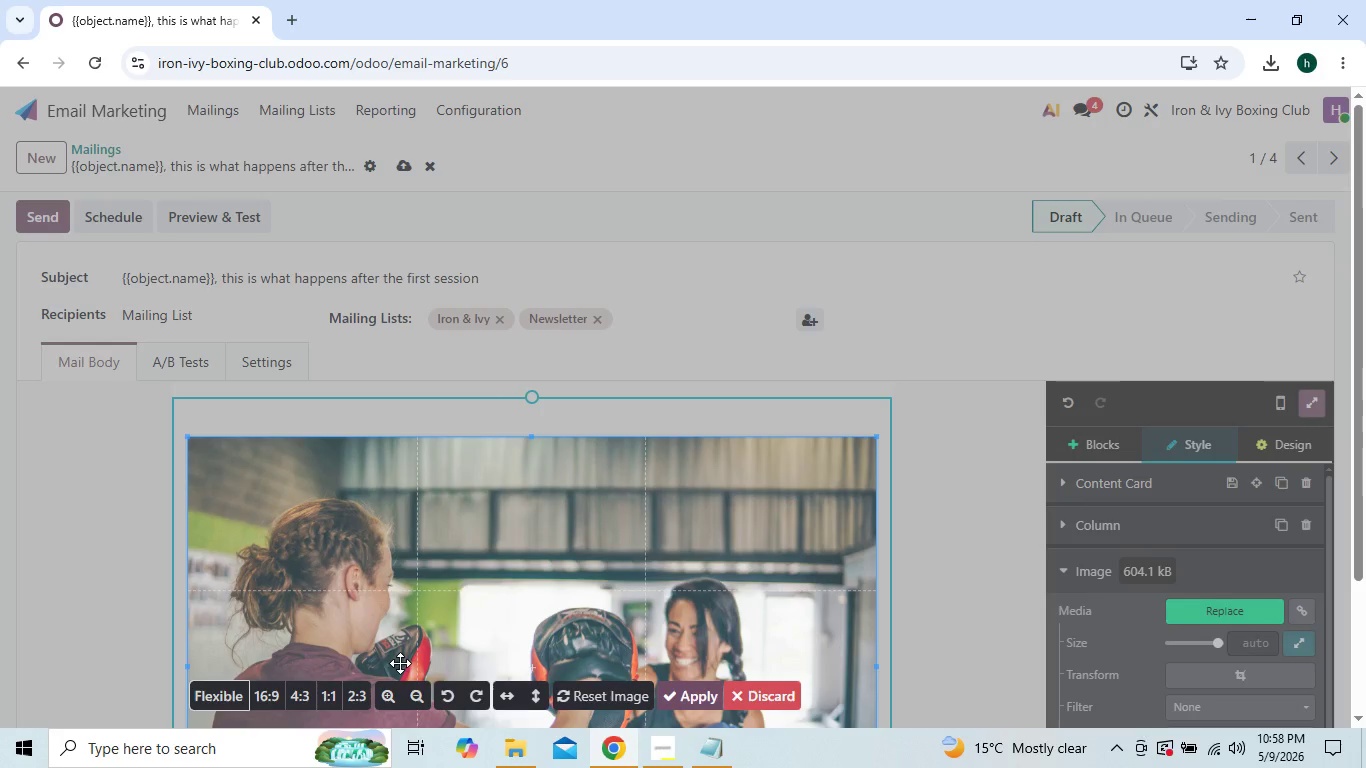 
left_click([271, 694])
 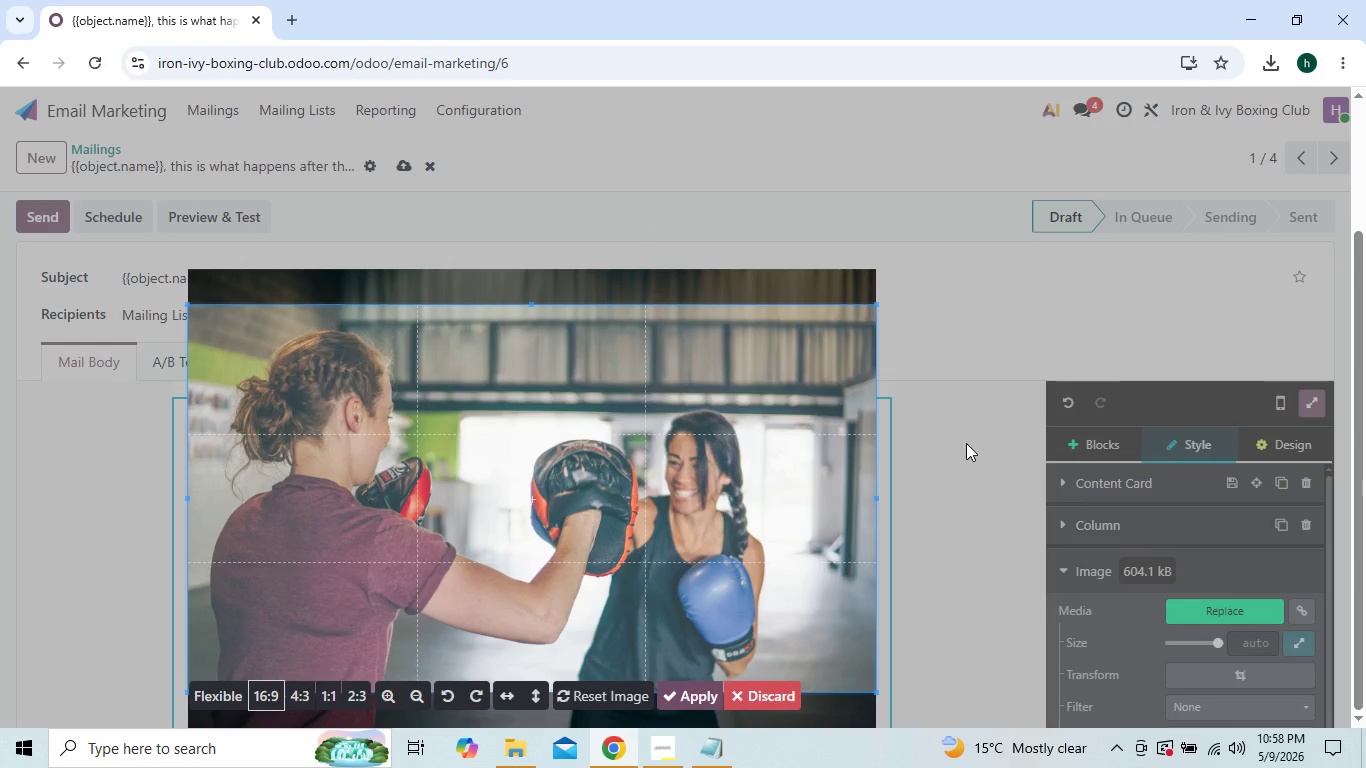 
wait(6.12)
 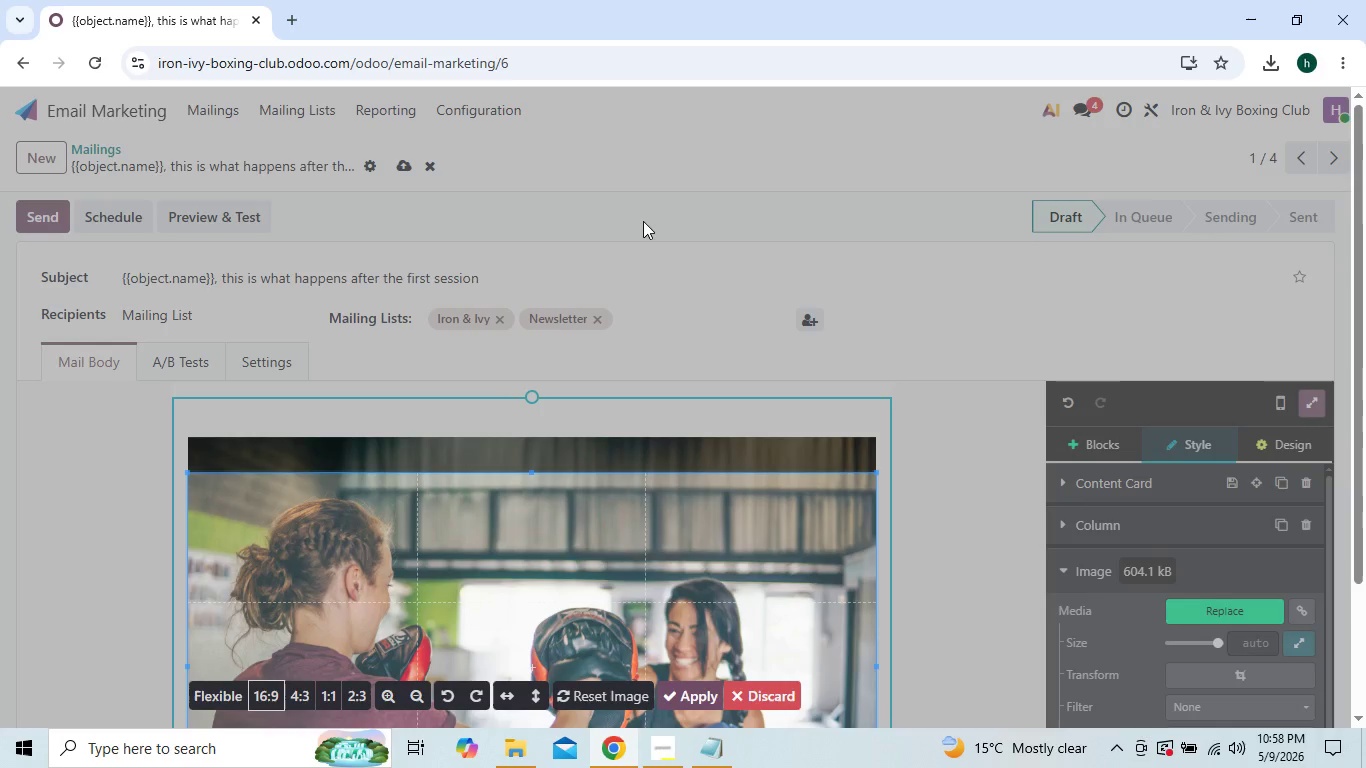 
left_click_drag(start_coordinate=[677, 565], to_coordinate=[670, 624])
 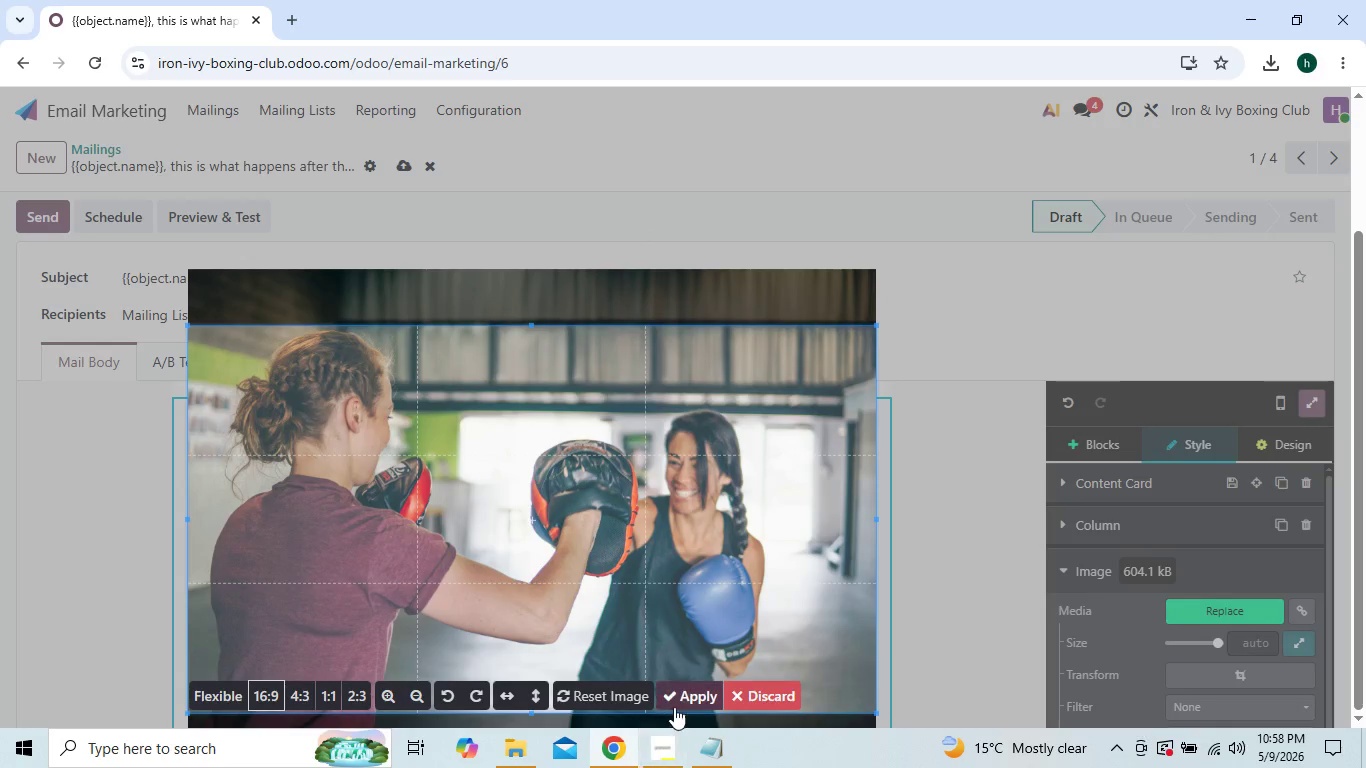 
left_click([674, 702])
 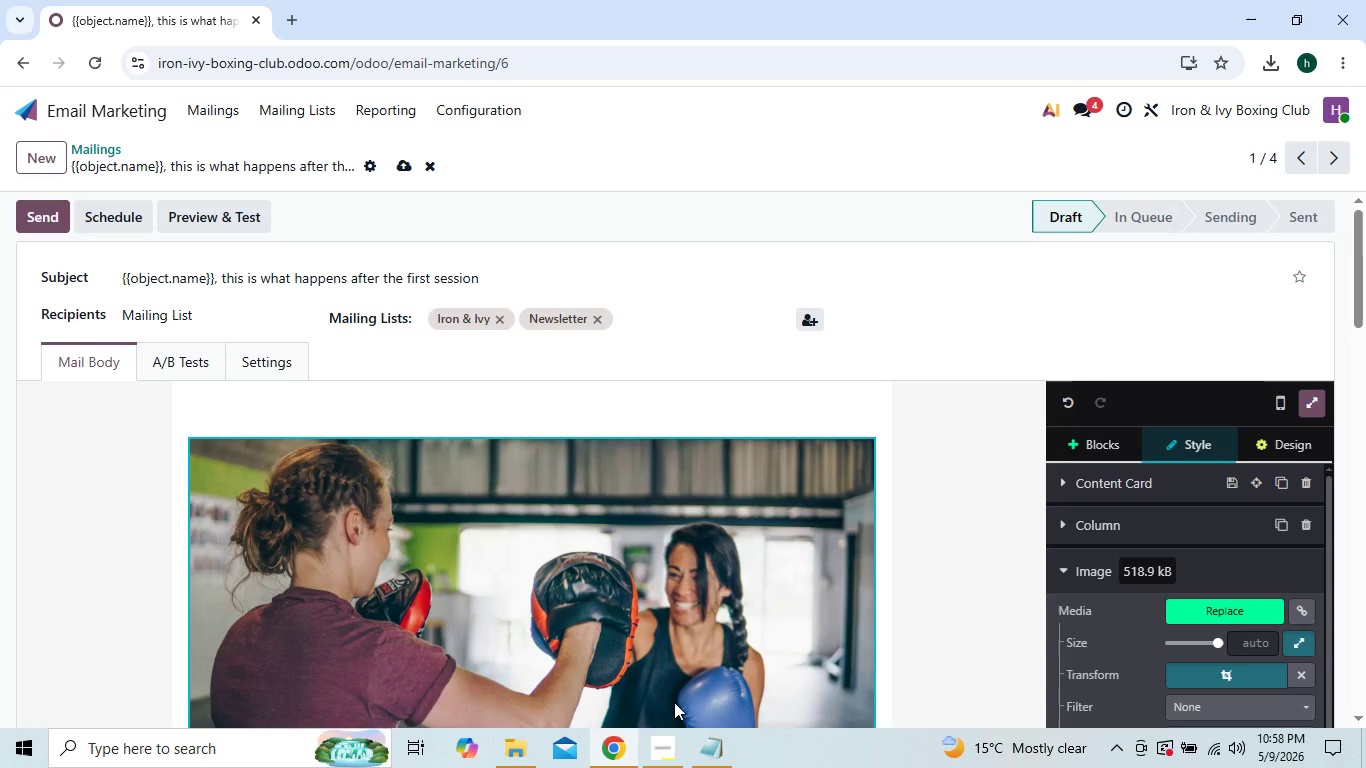 
mouse_move([1194, 585])
 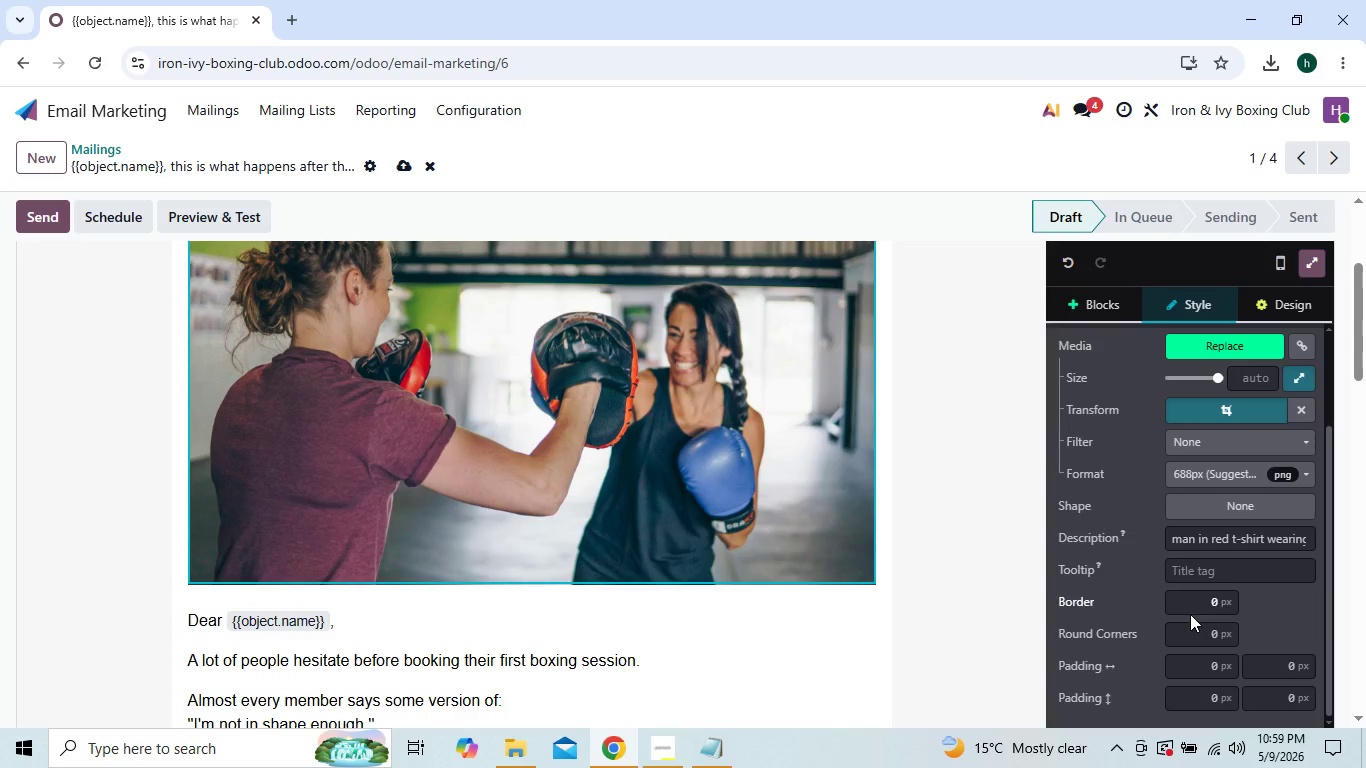 
left_click([1208, 630])
 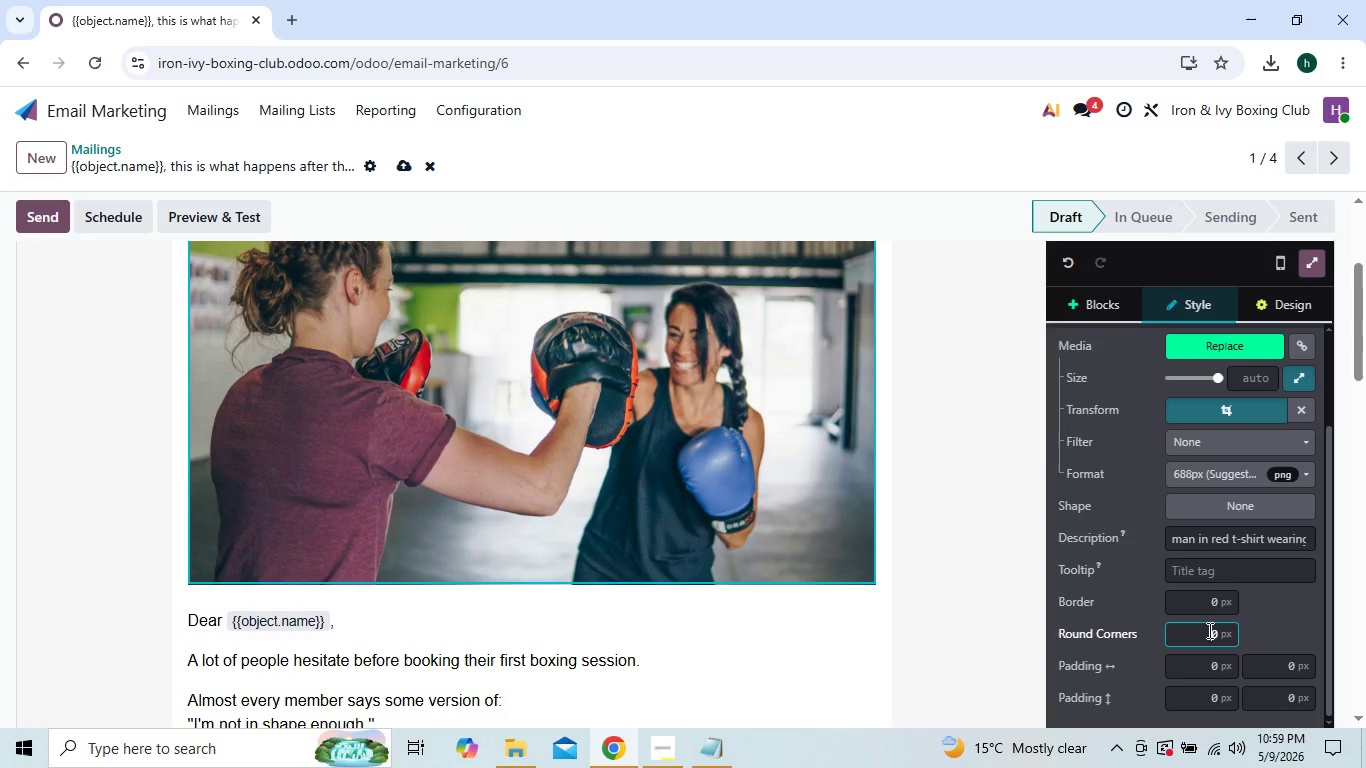 
key(4)
 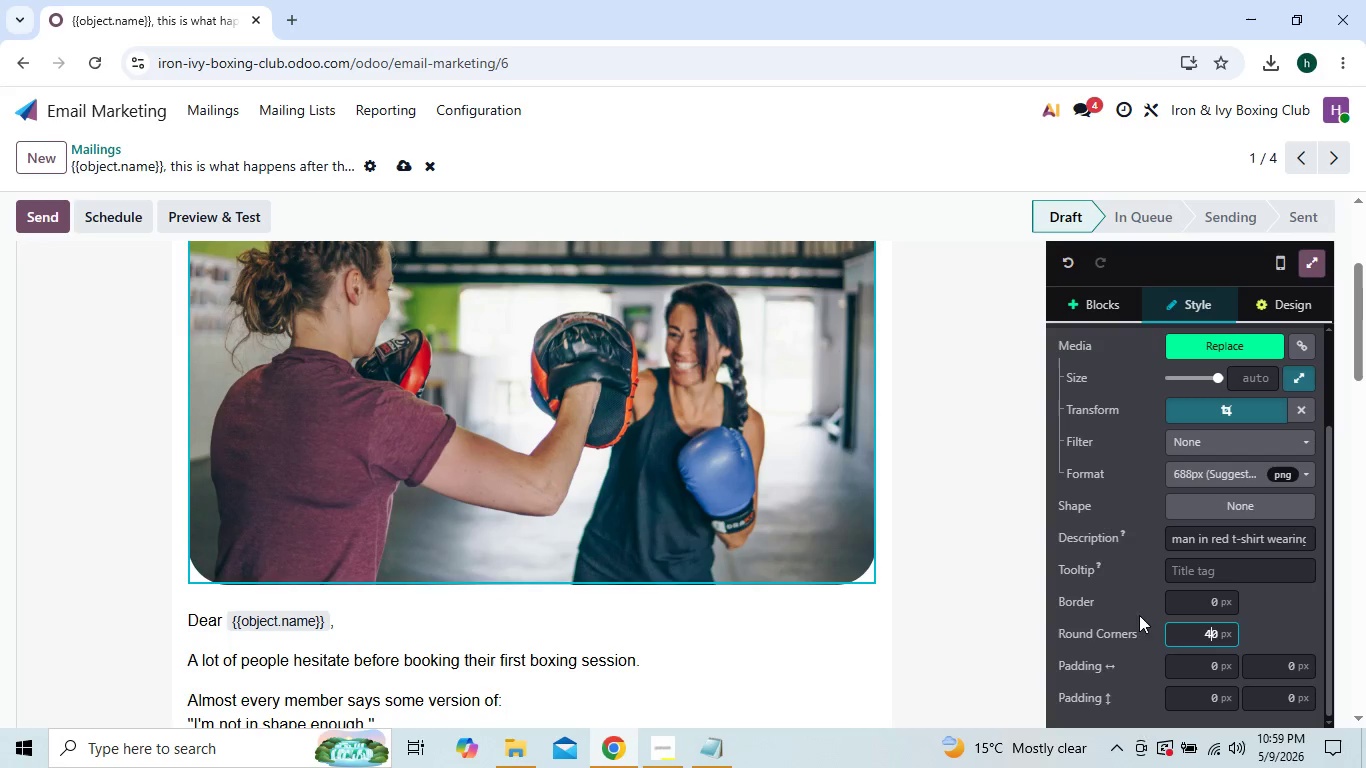 
left_click([911, 551])
 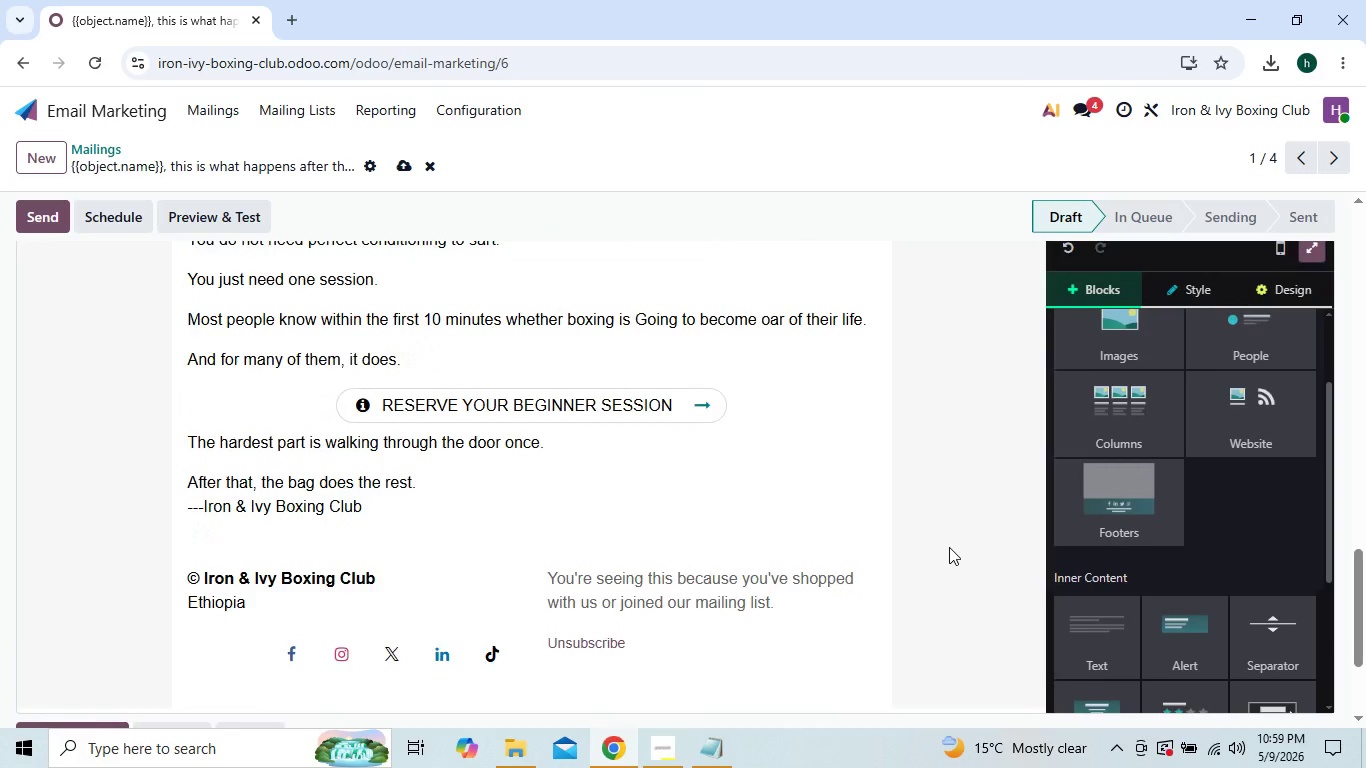 
wait(10.14)
 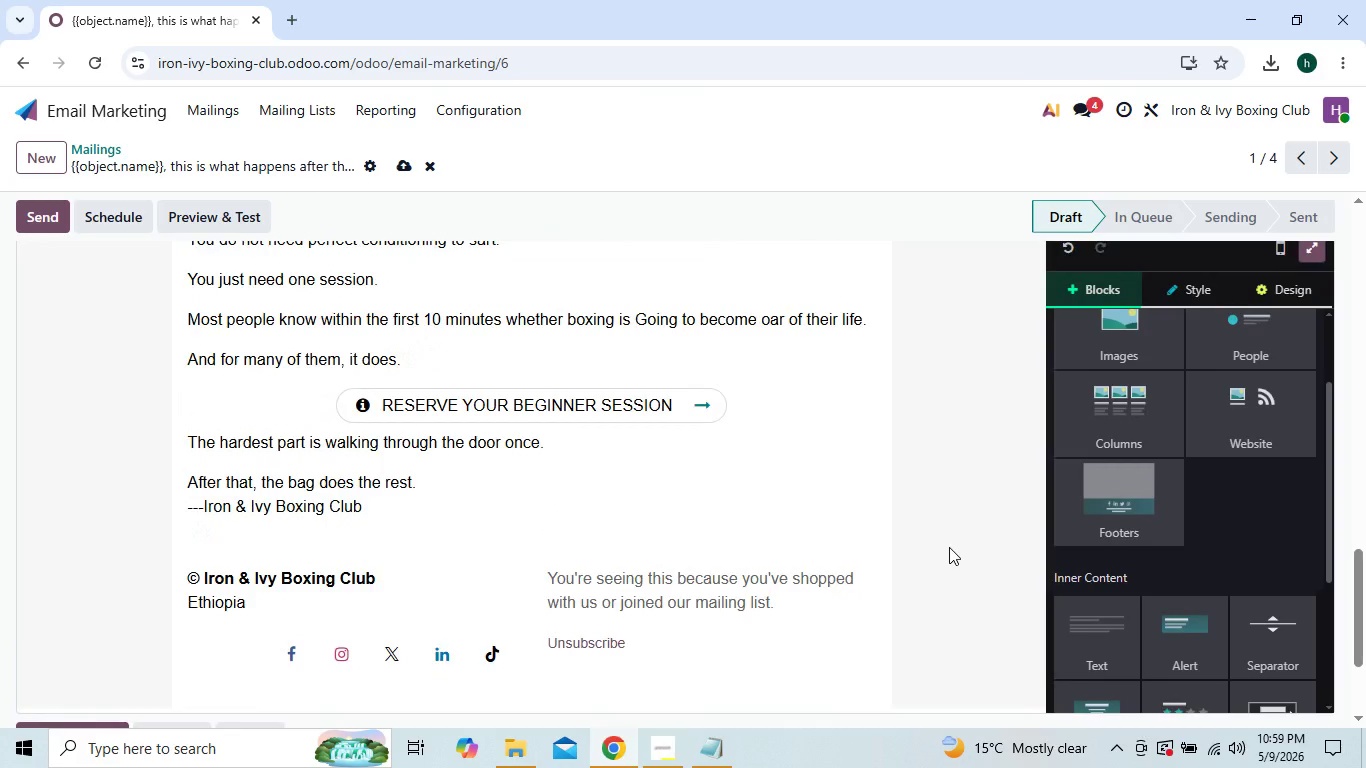 
left_click([190, 503])
 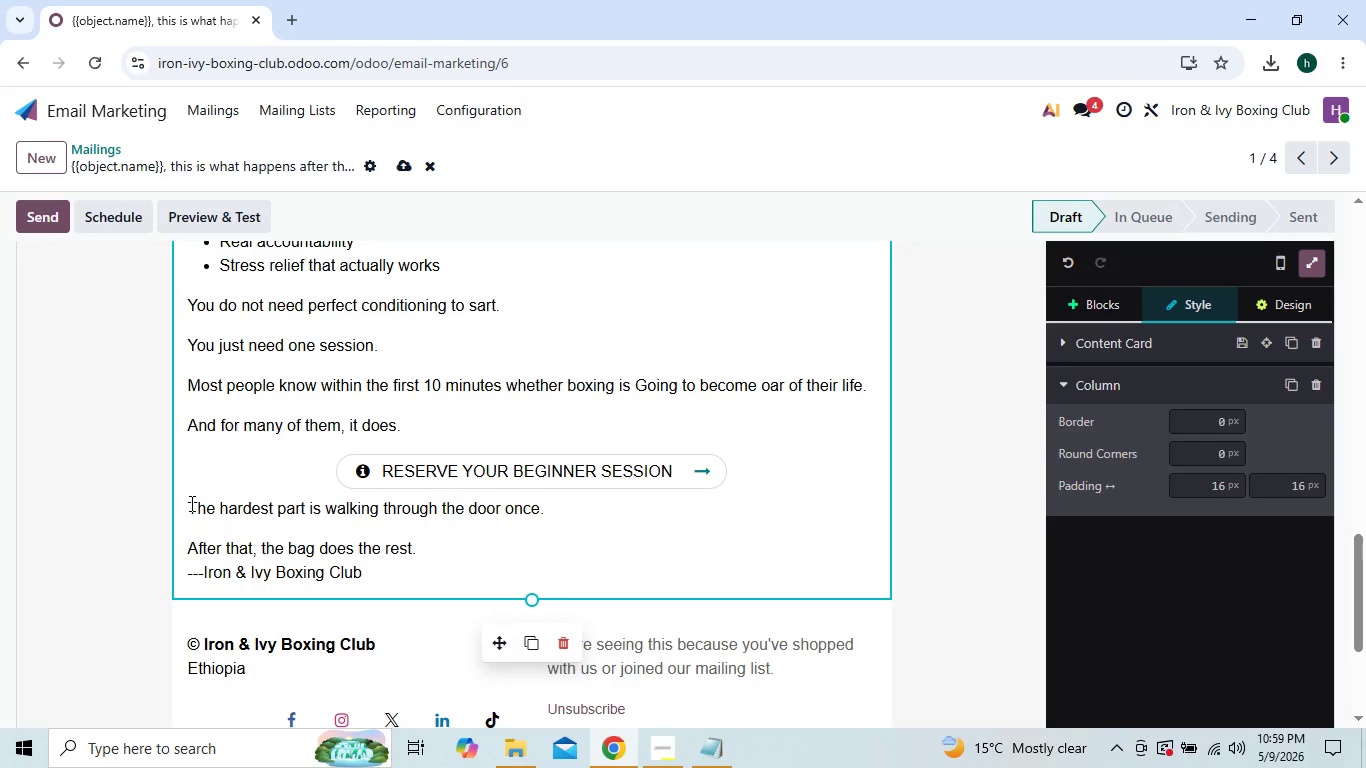 
key(Shift+ShiftRight)
 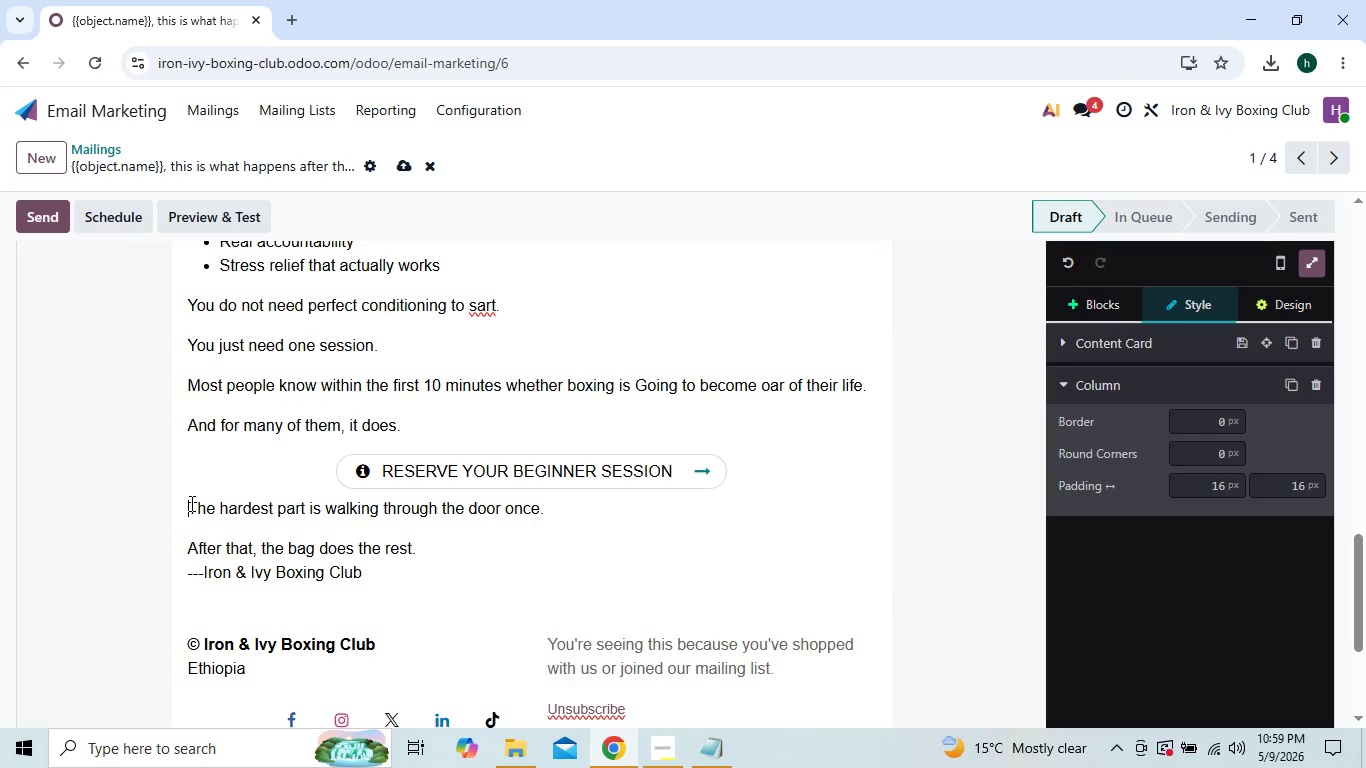 
key(Shift+Enter)
 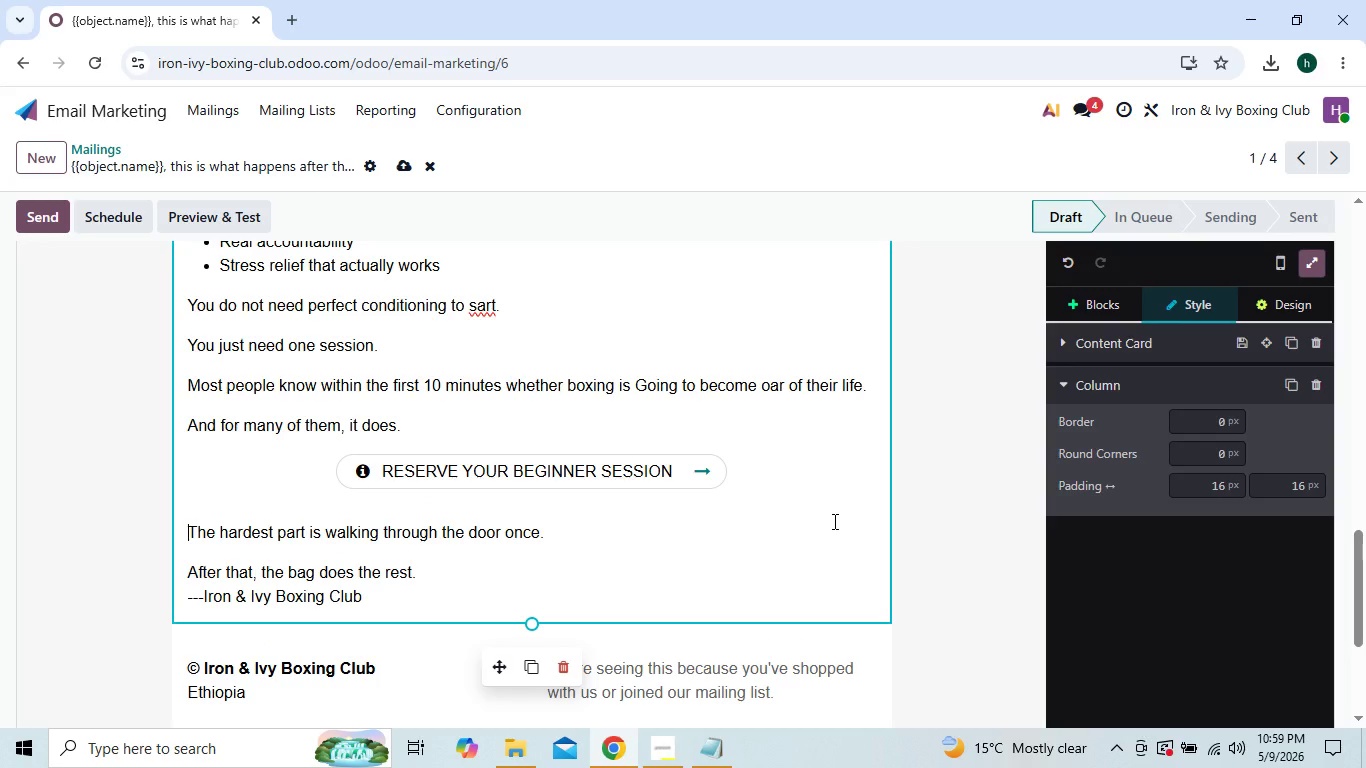 
left_click([900, 520])
 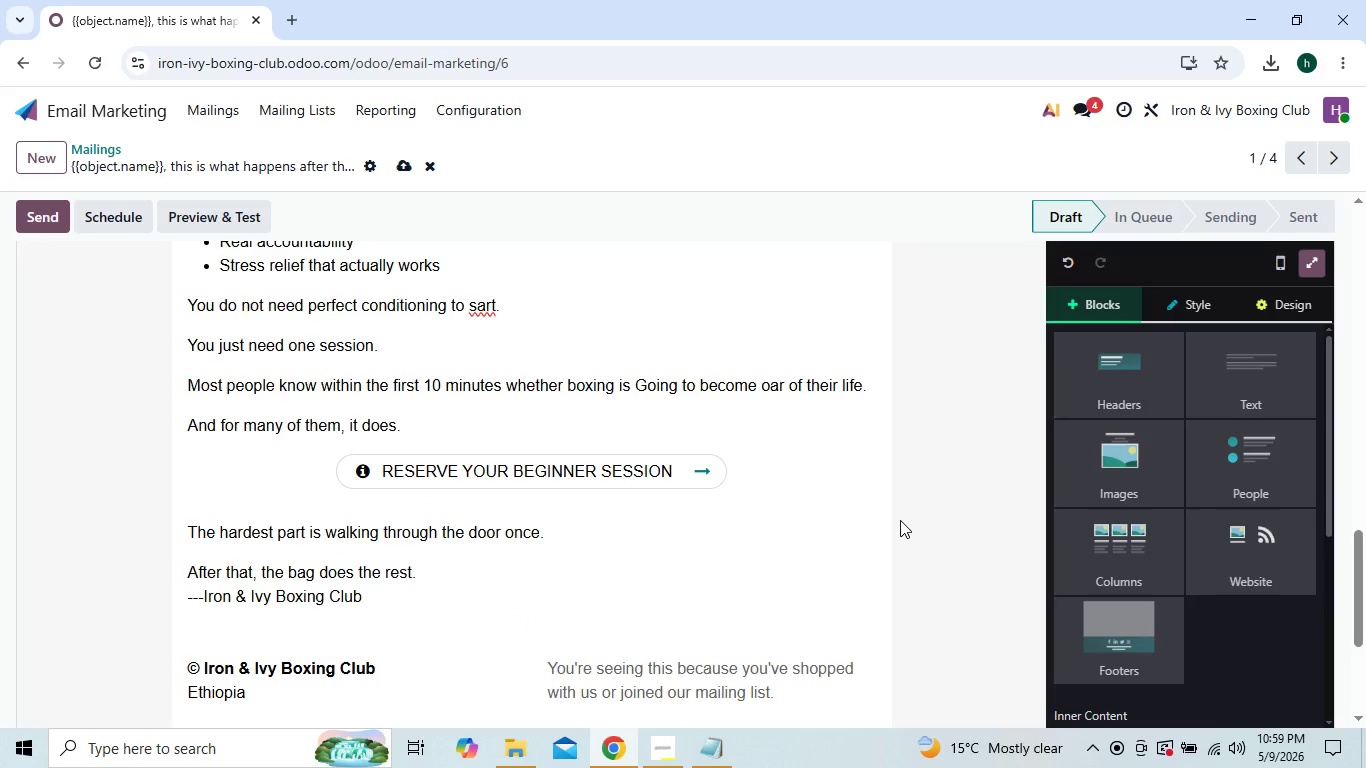 
left_click([900, 520])
 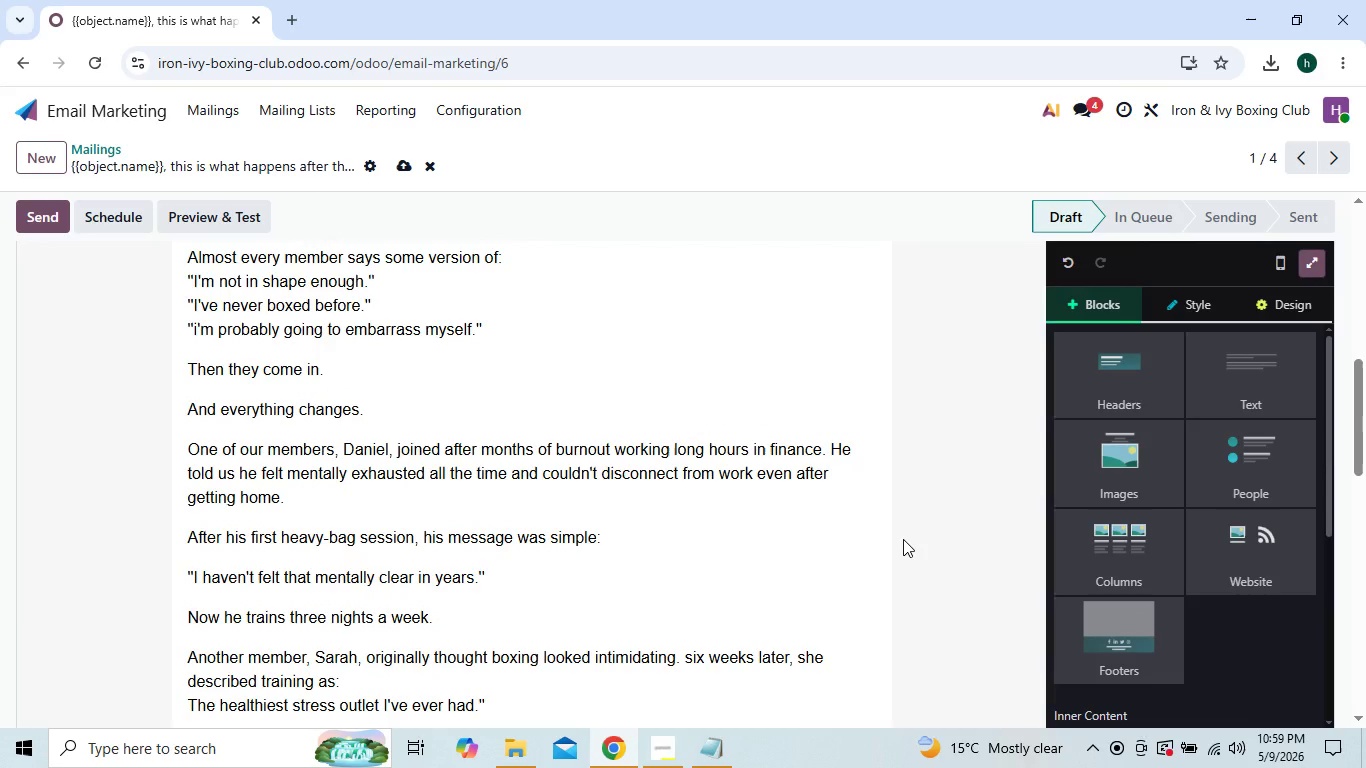 
wait(8.67)
 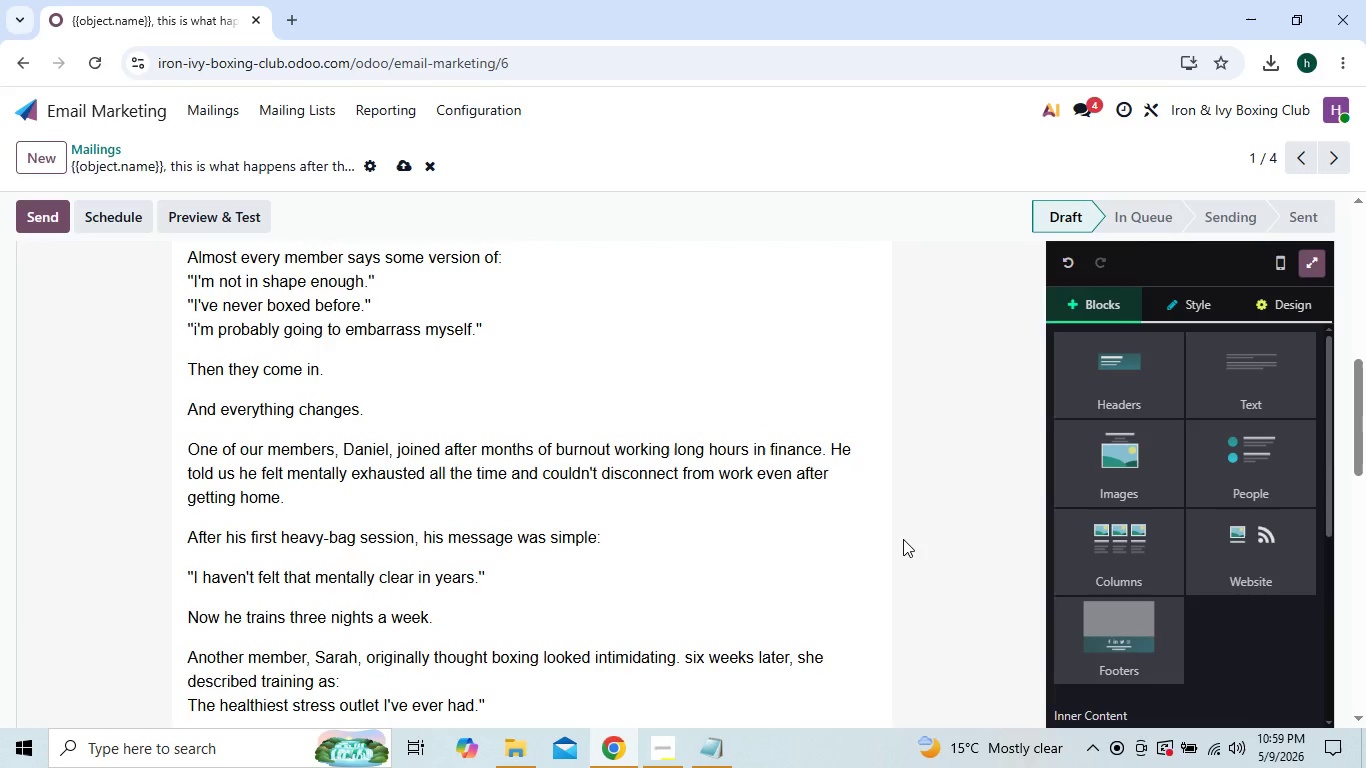 
left_click([920, 531])
 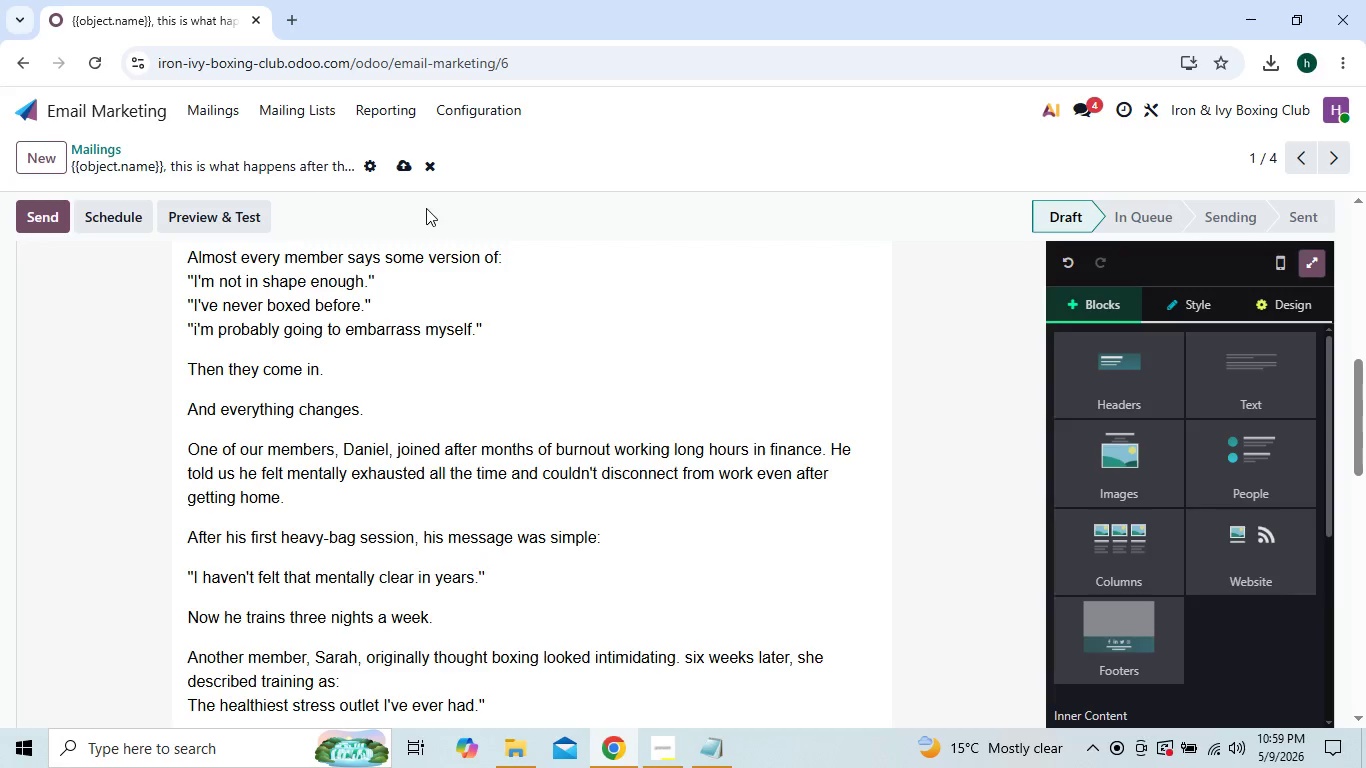 
left_click([401, 165])
 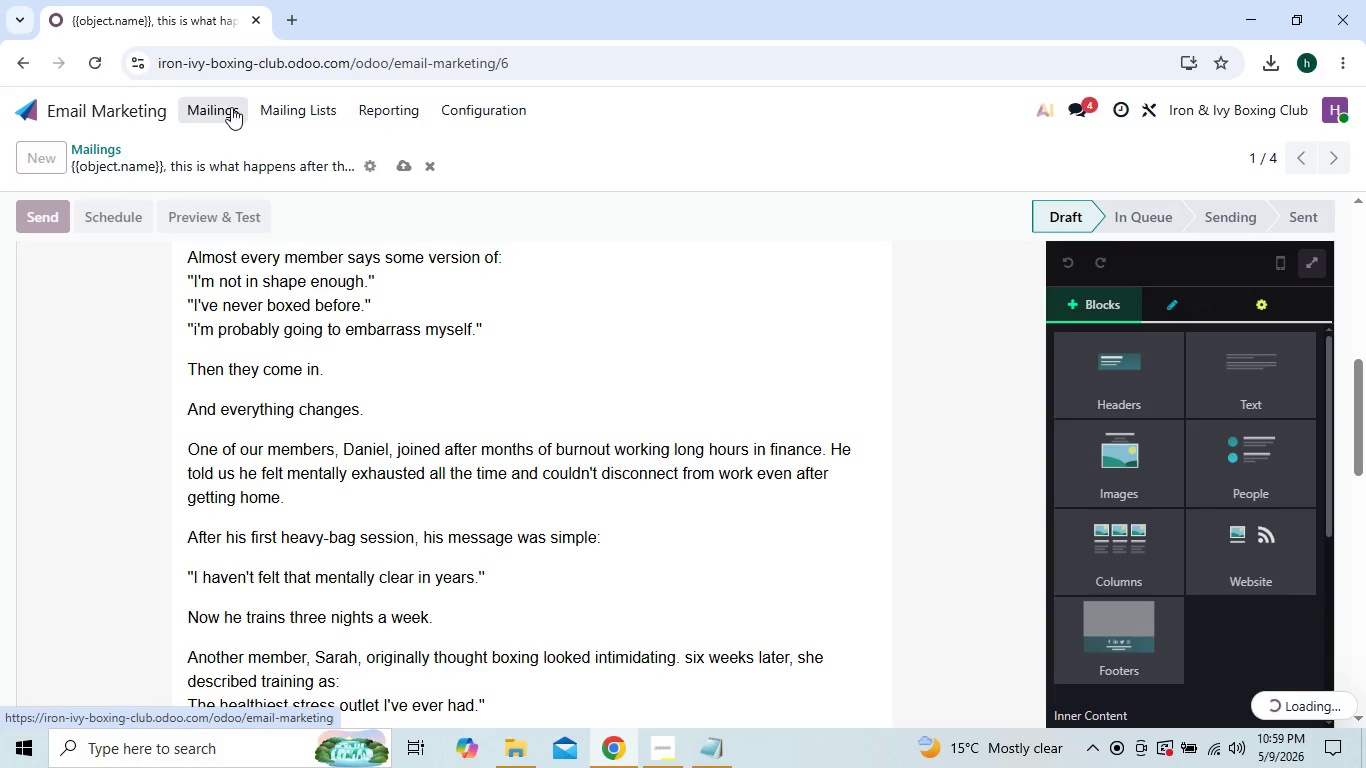 
left_click([225, 109])
 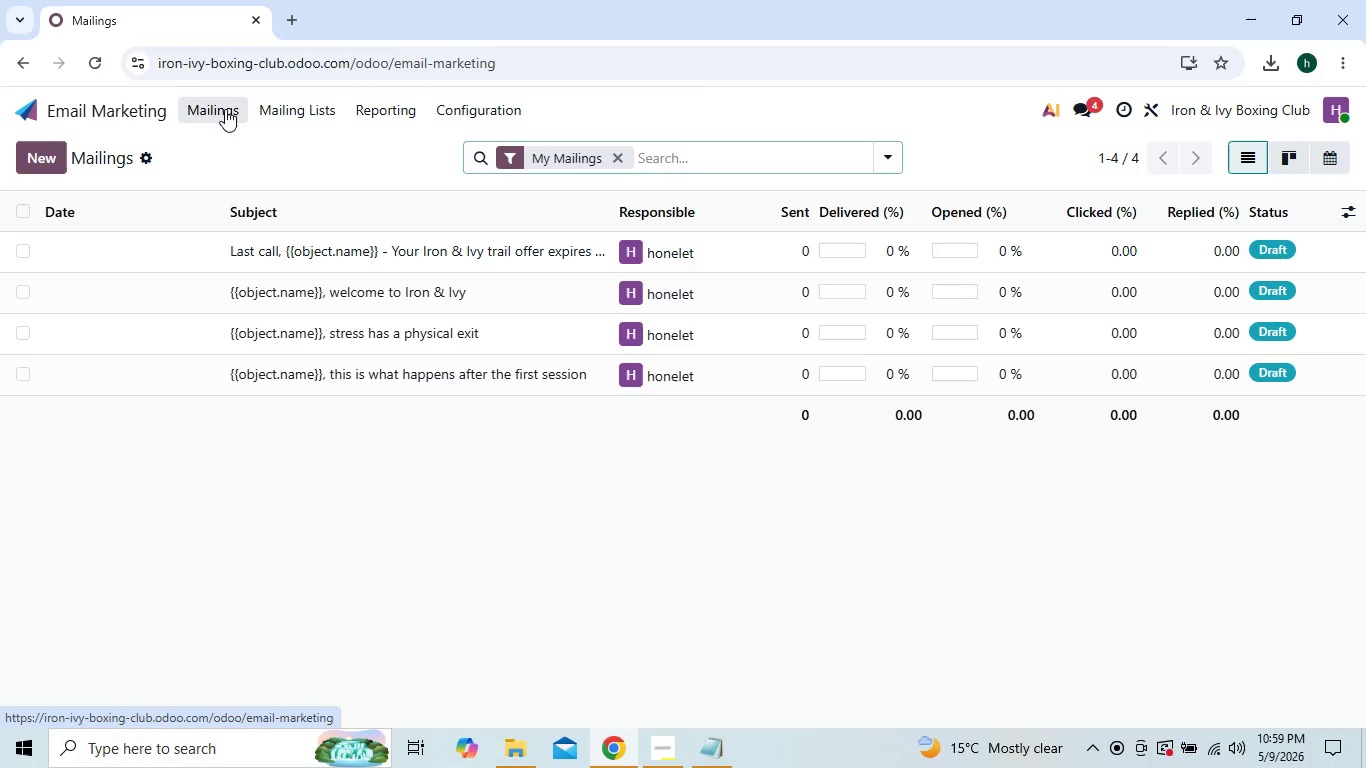 
wait(17.18)
 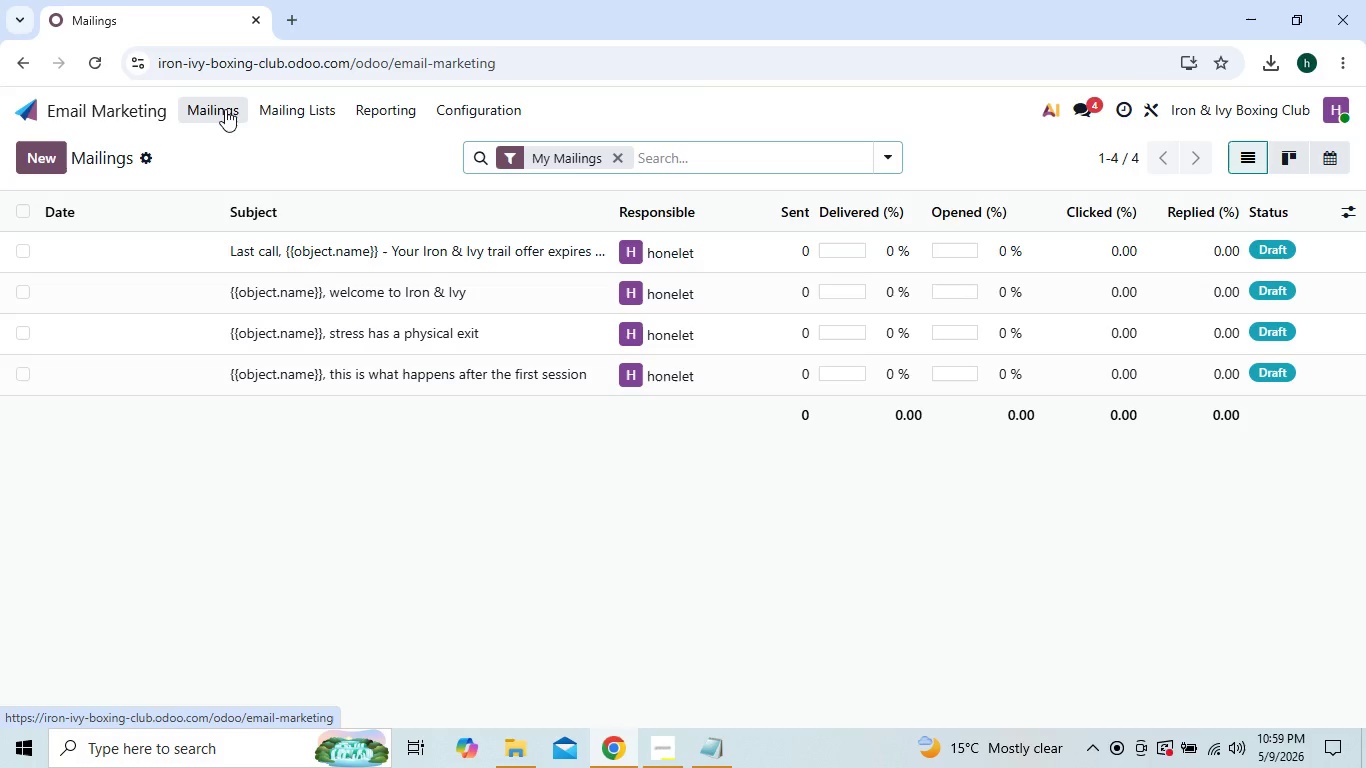 
mouse_move([352, 347])
 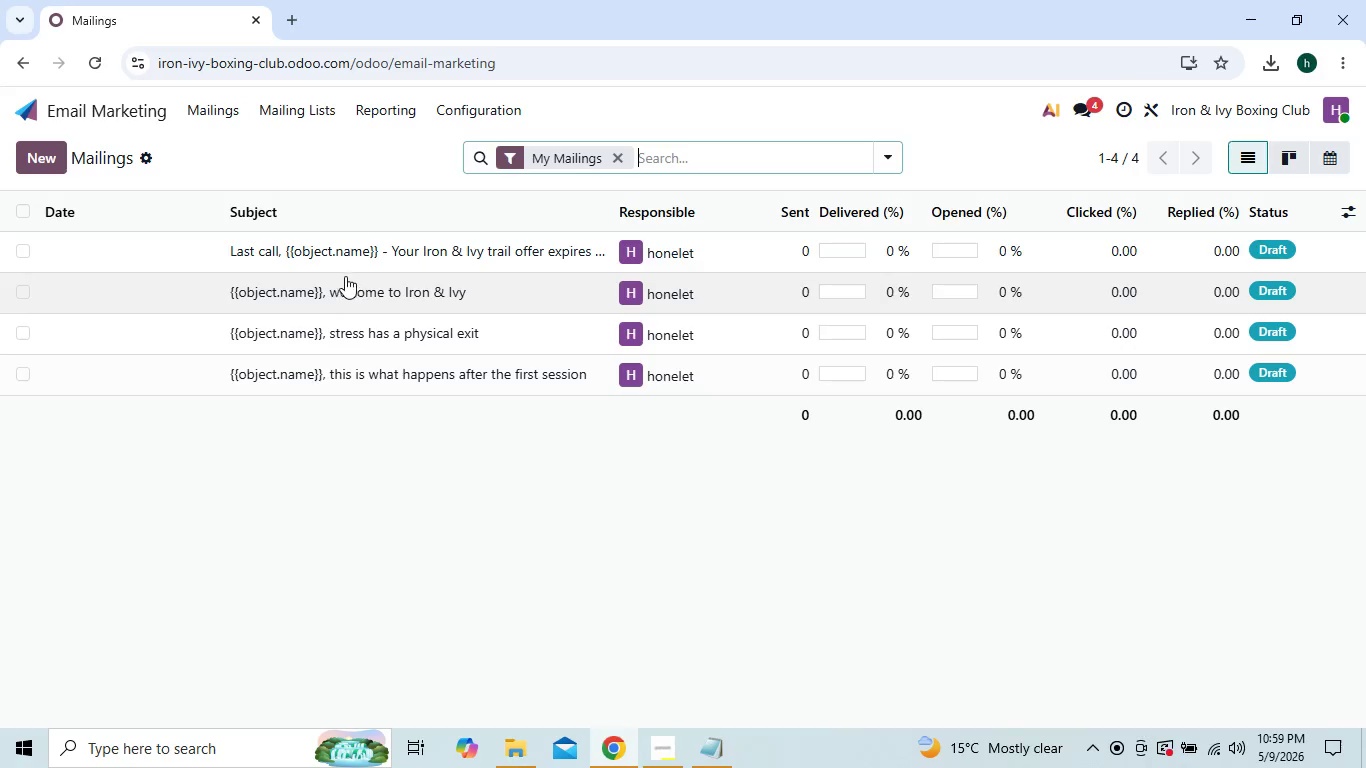 
left_click([359, 246])
 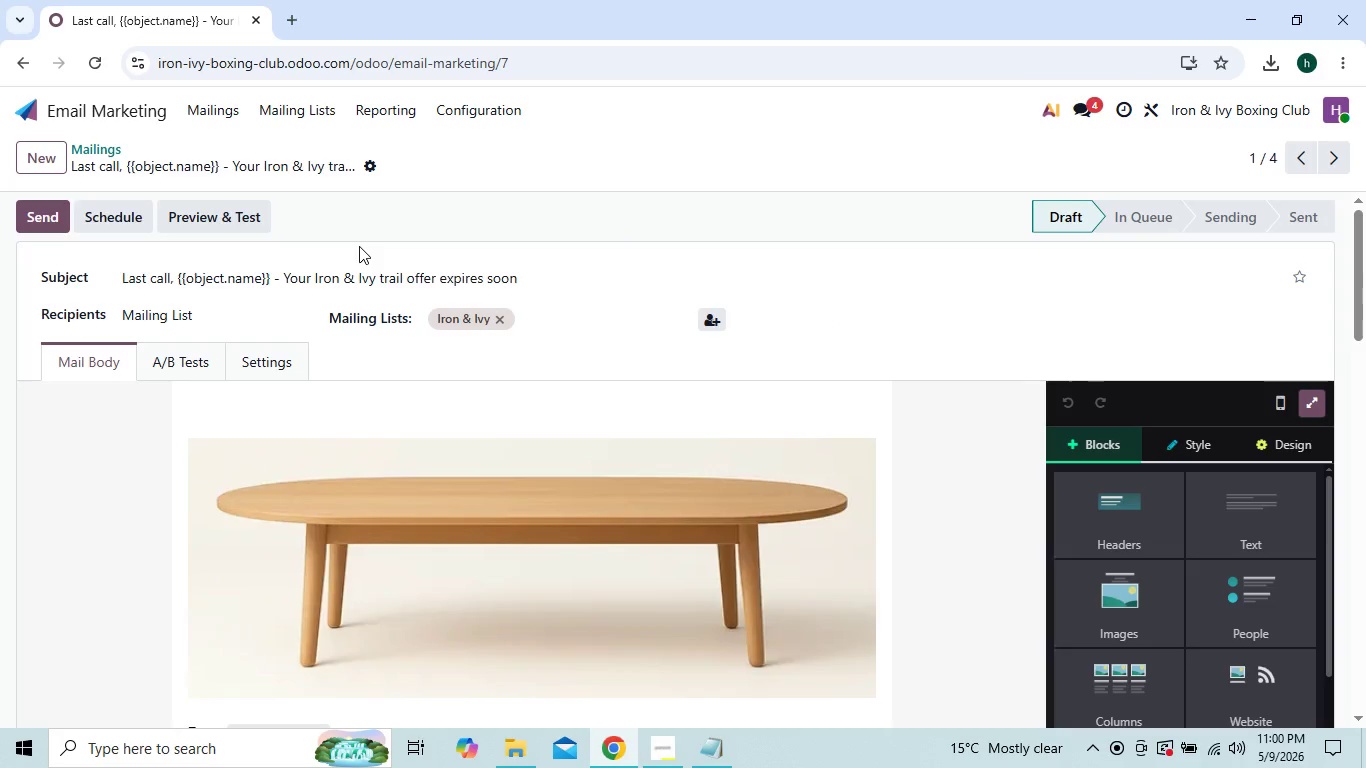 
mouse_move([387, 494])
 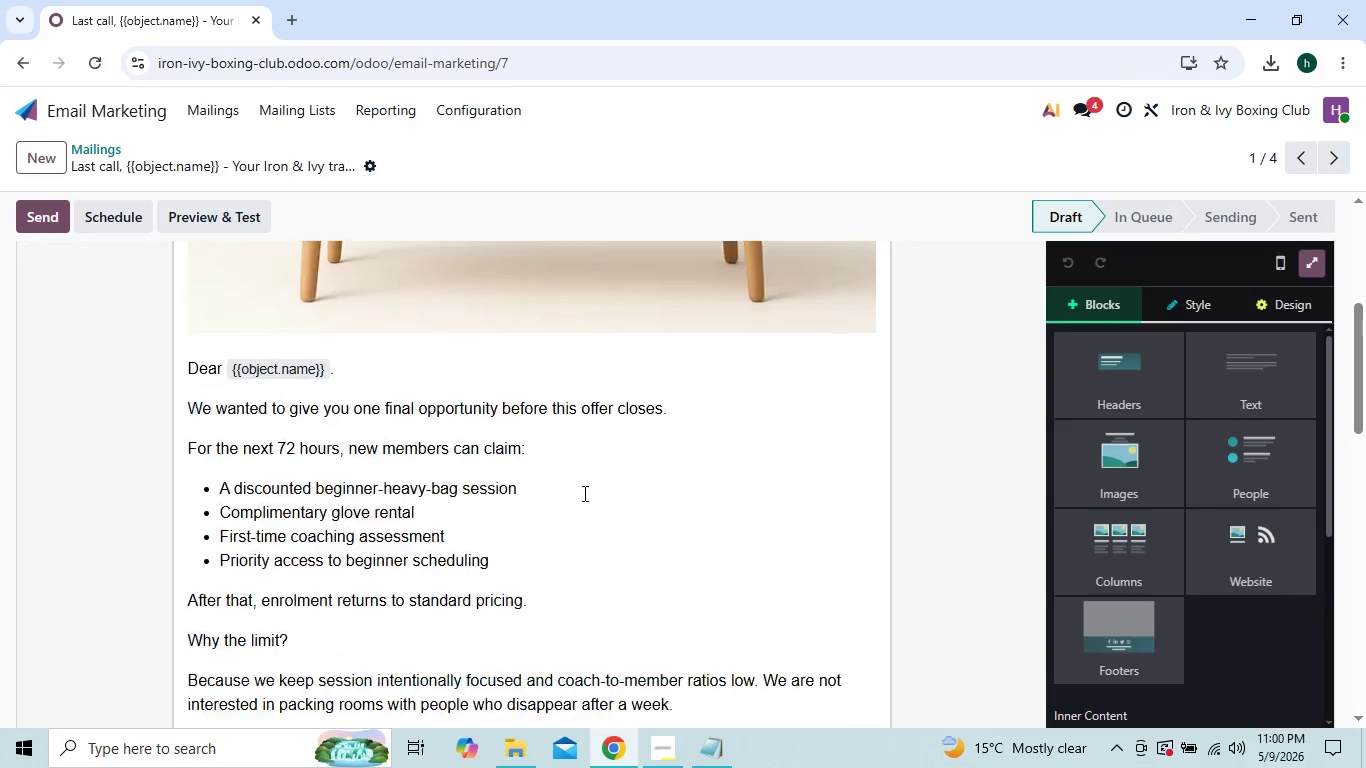 
wait(24.04)
 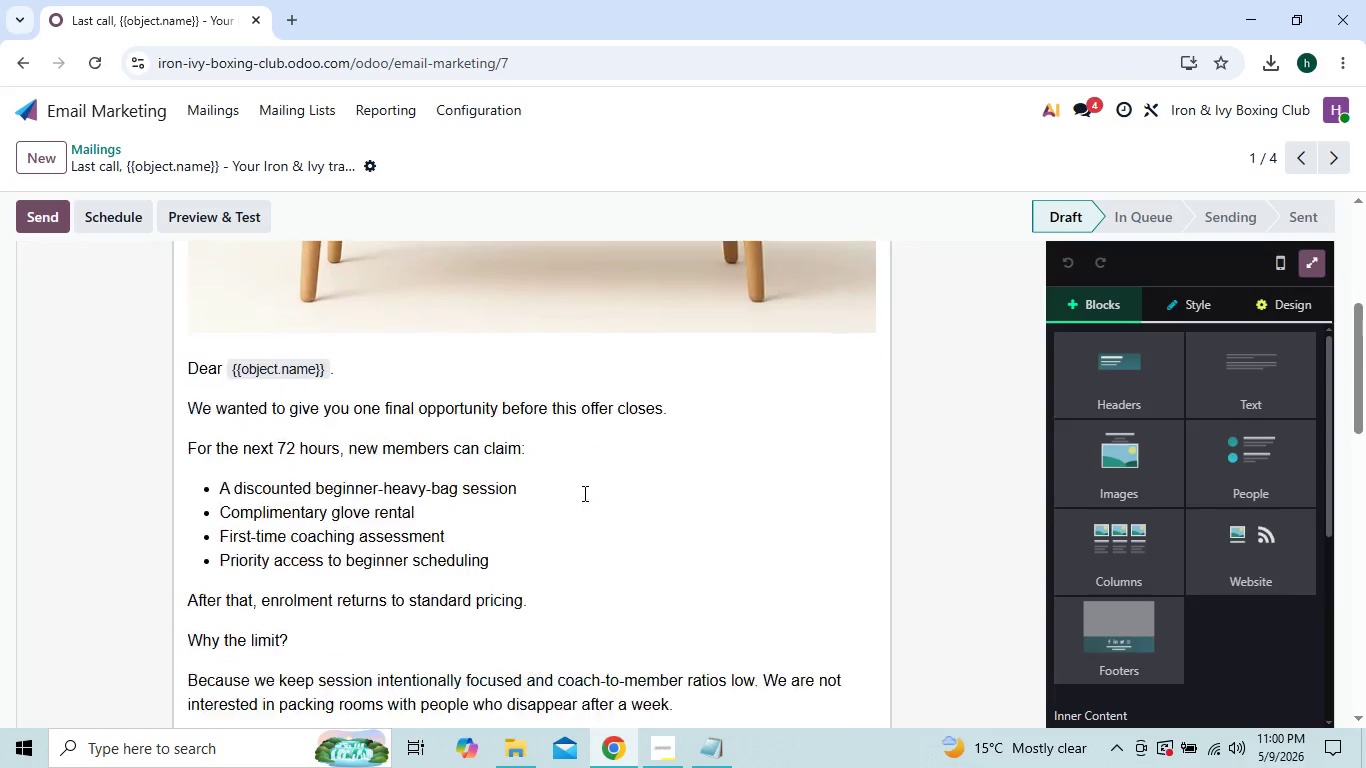 
left_click([931, 478])
 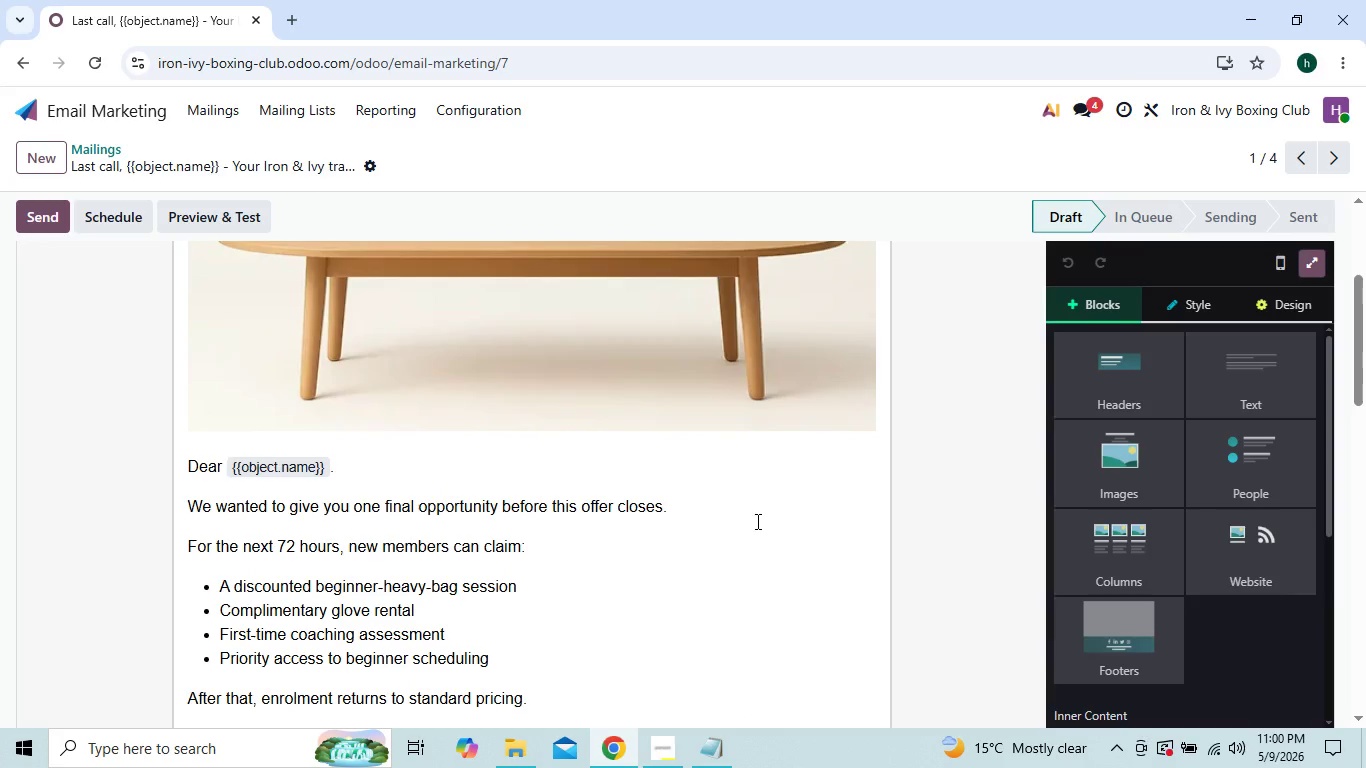 
wait(8.11)
 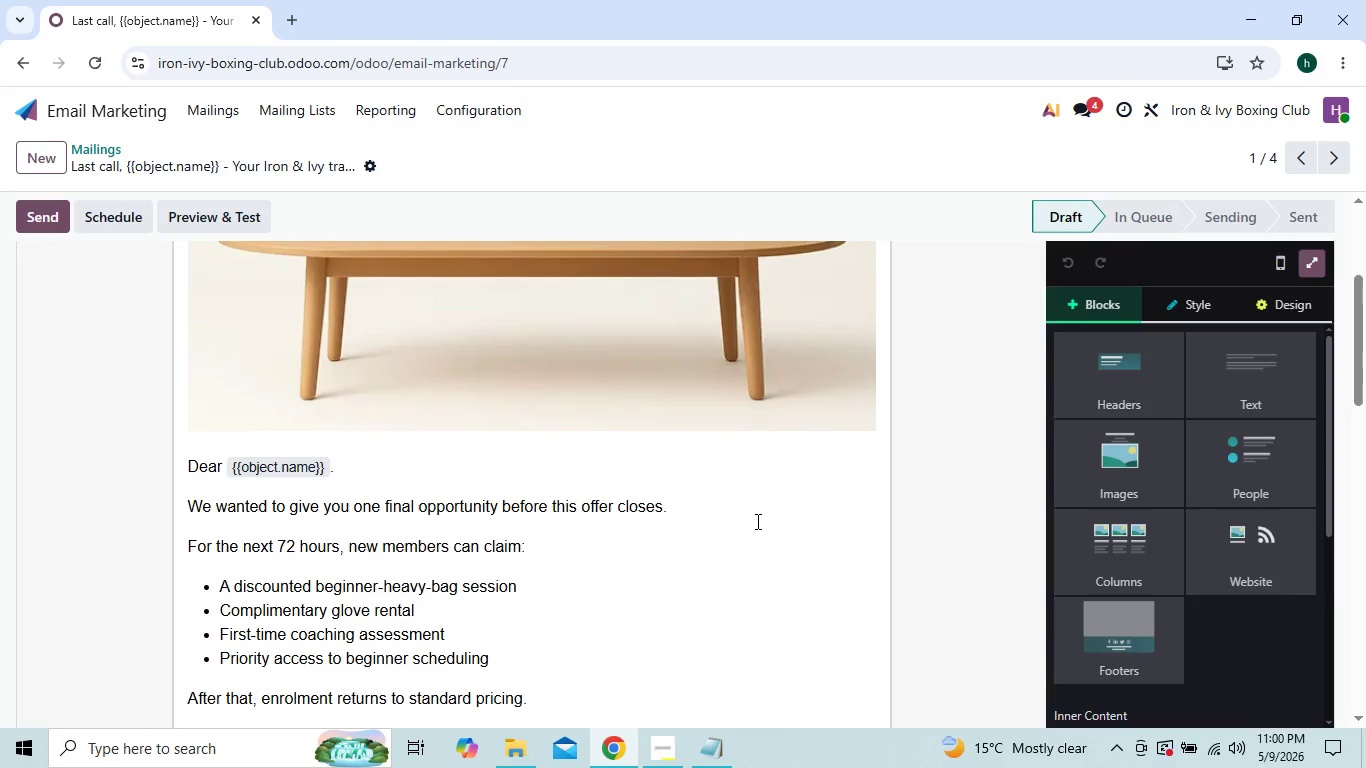 
left_click([957, 496])
 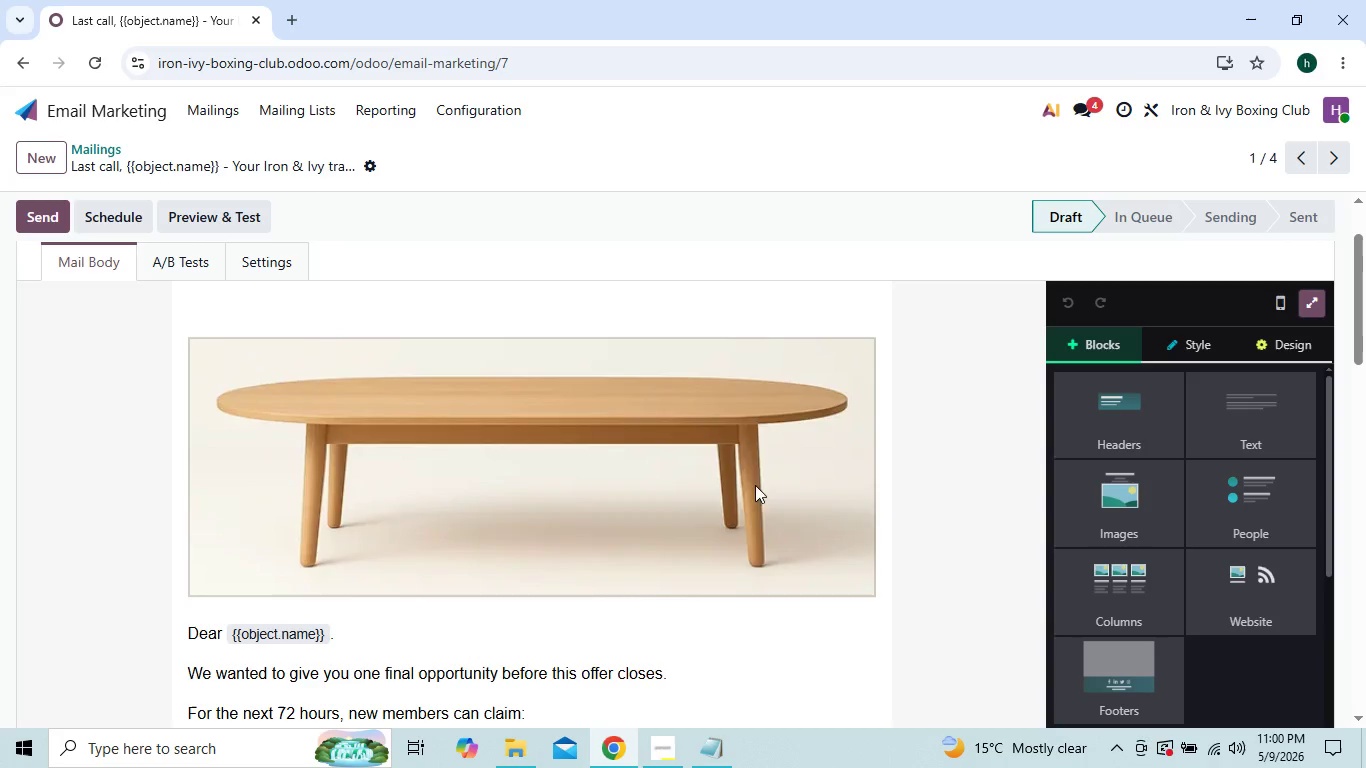 
wait(9.94)
 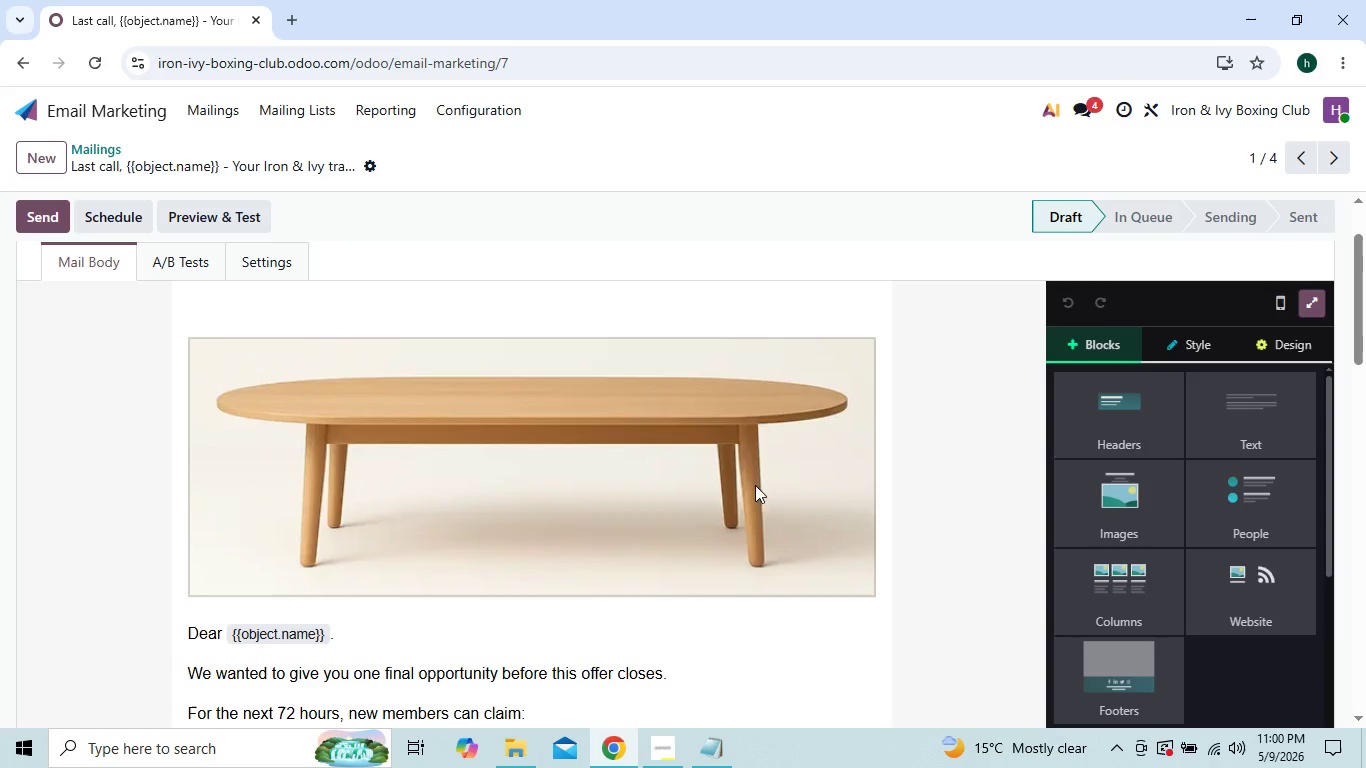 
double_click([510, 456])
 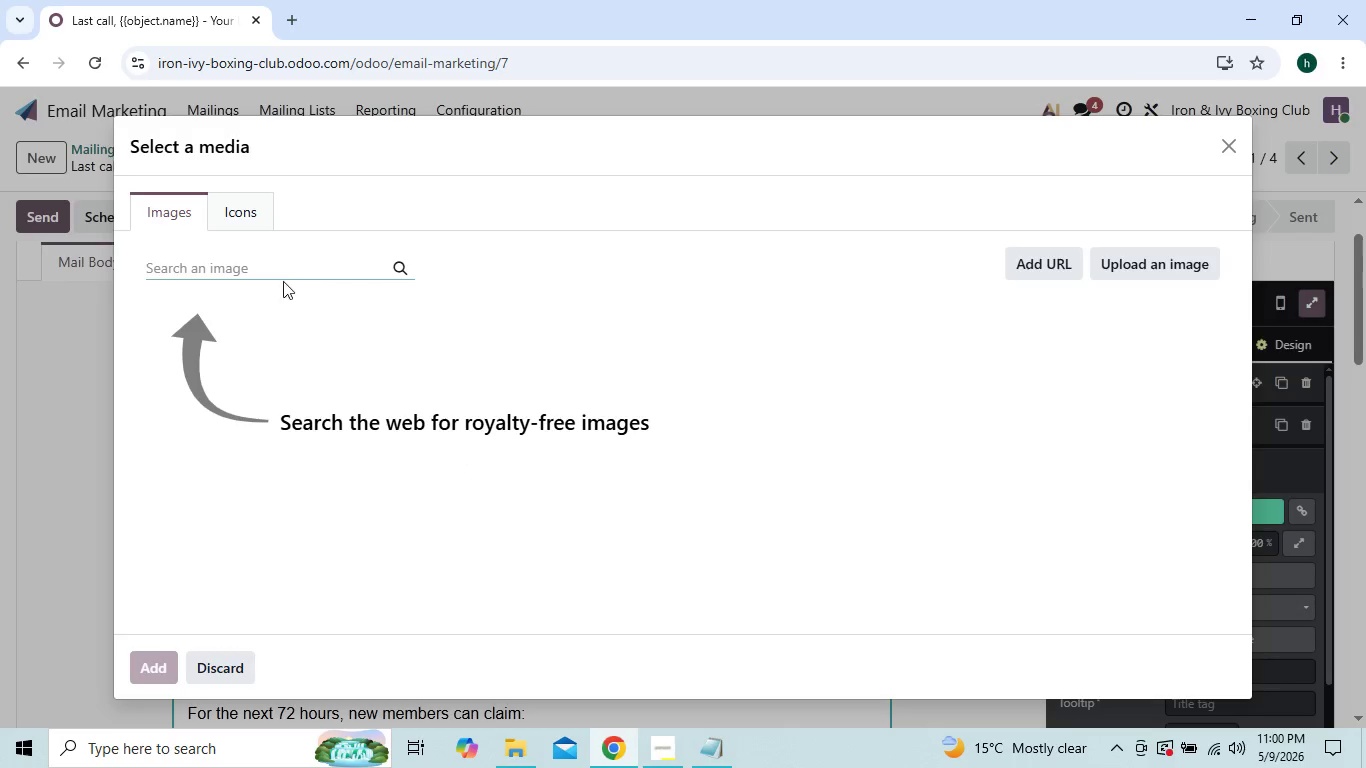 
left_click([251, 268])
 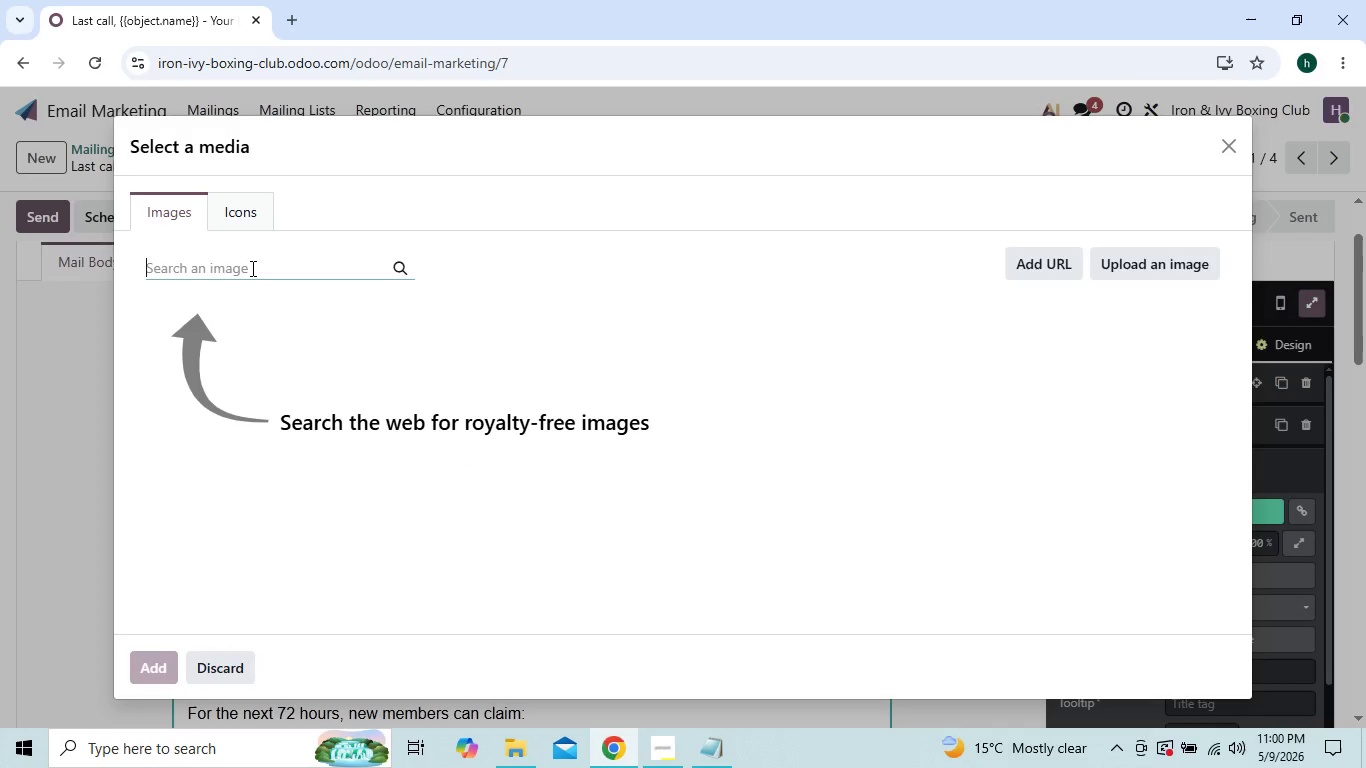 
type(boxing glove)
 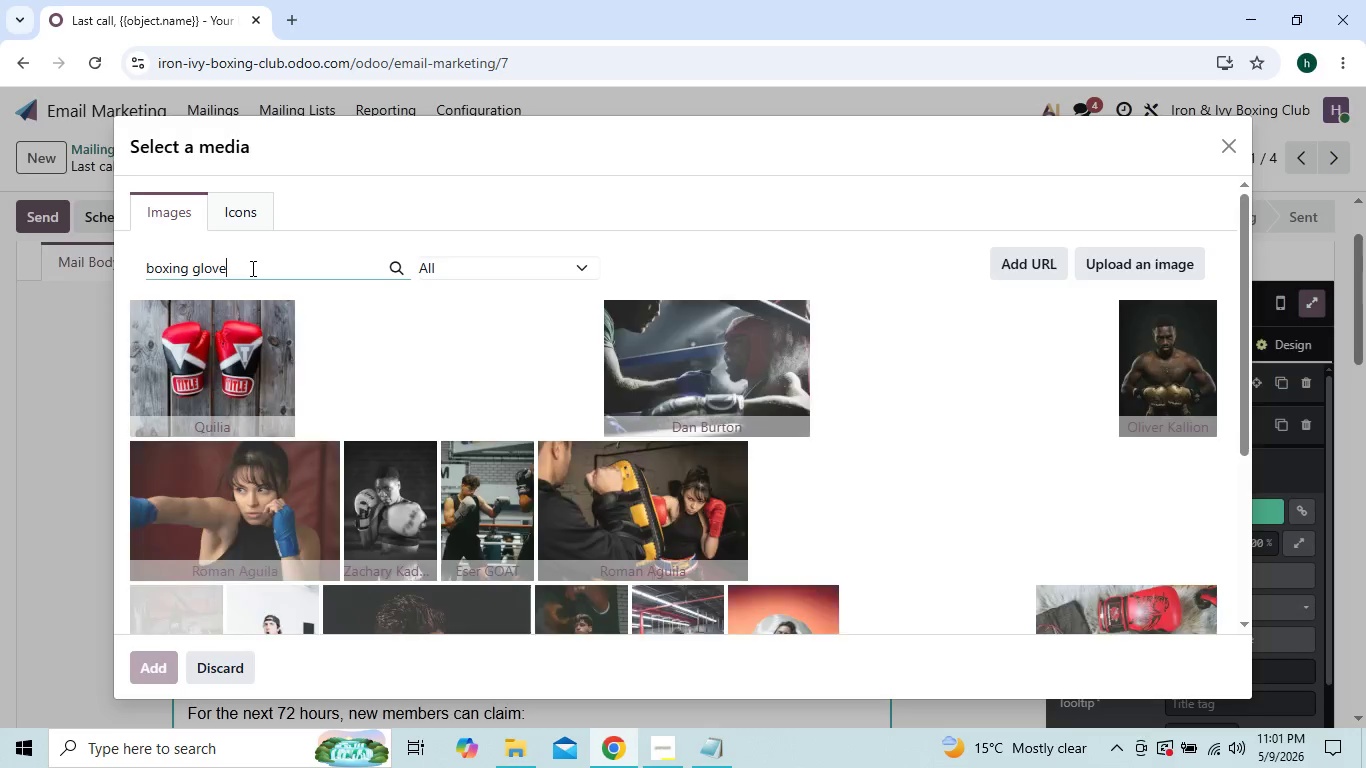 
wait(6.0)
 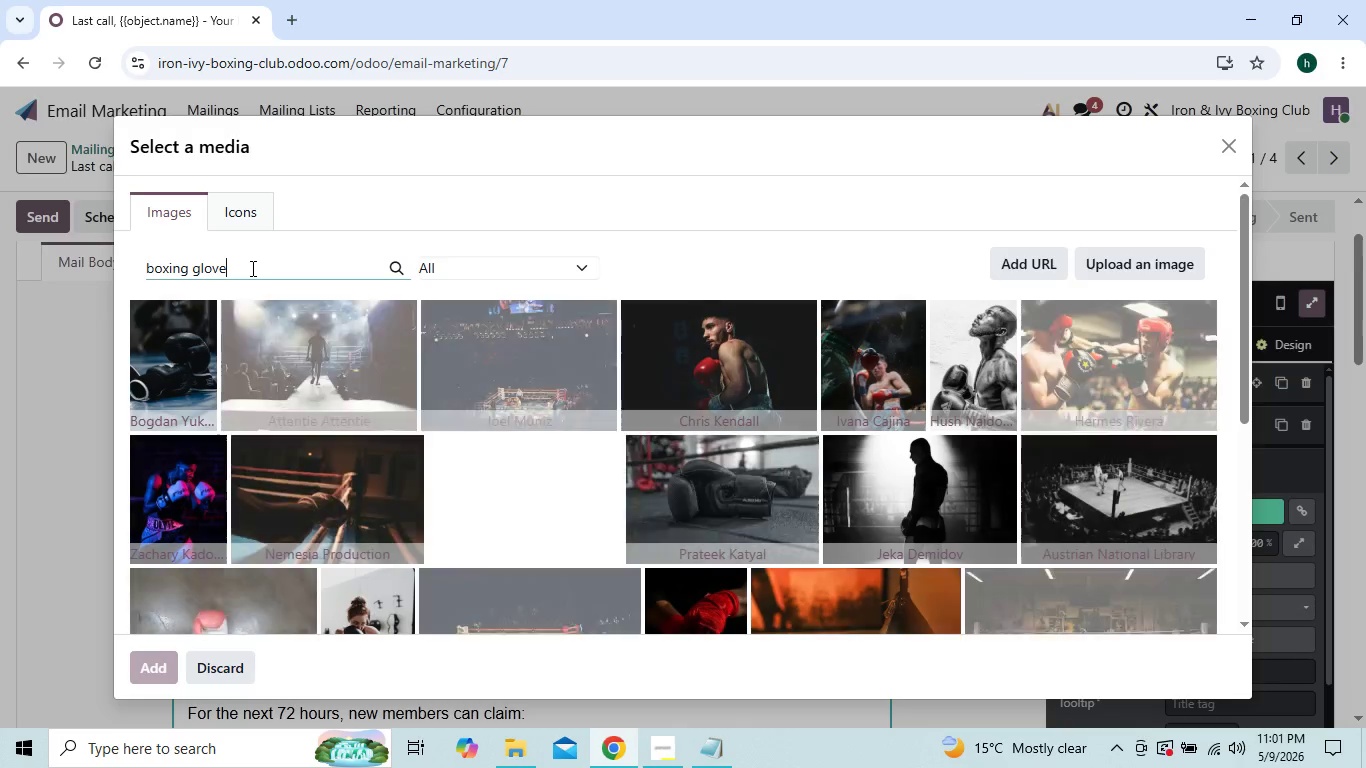 
key(S)
 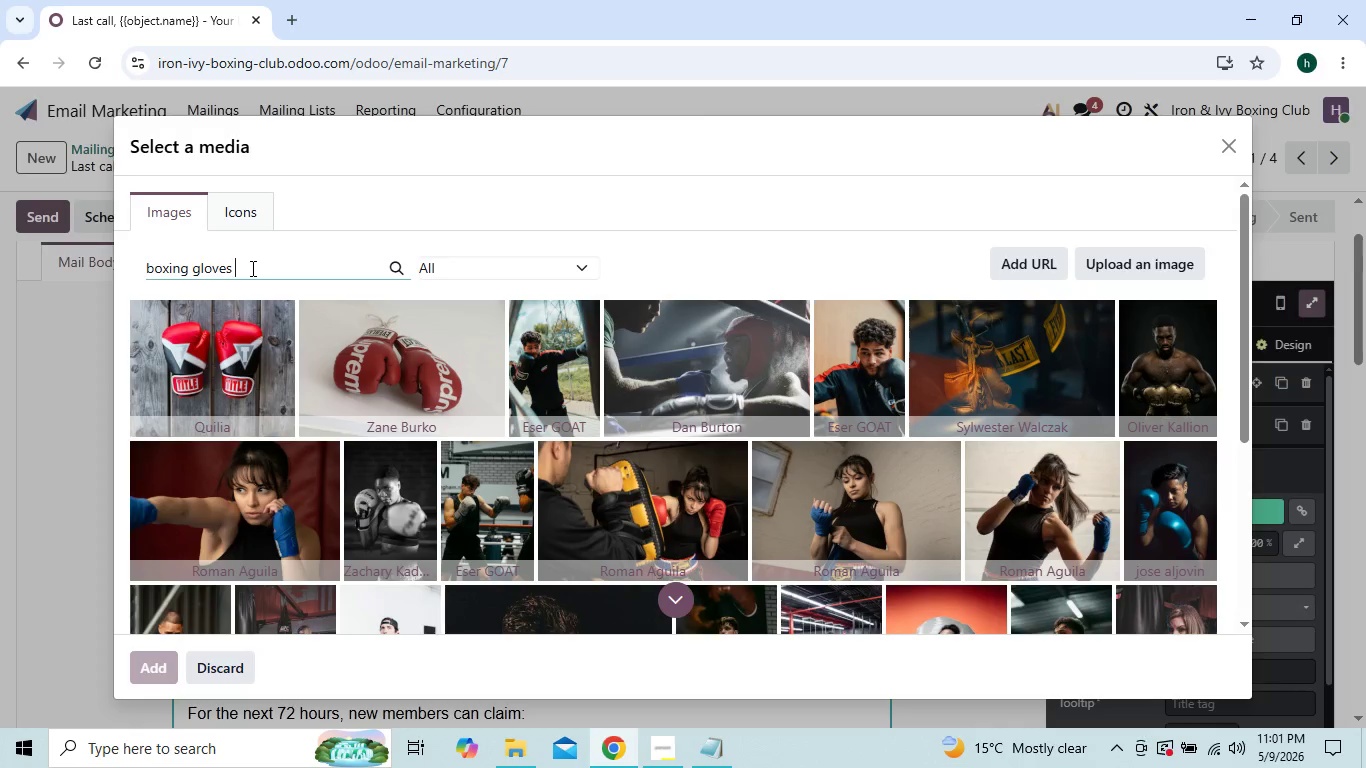 
key(Space)
 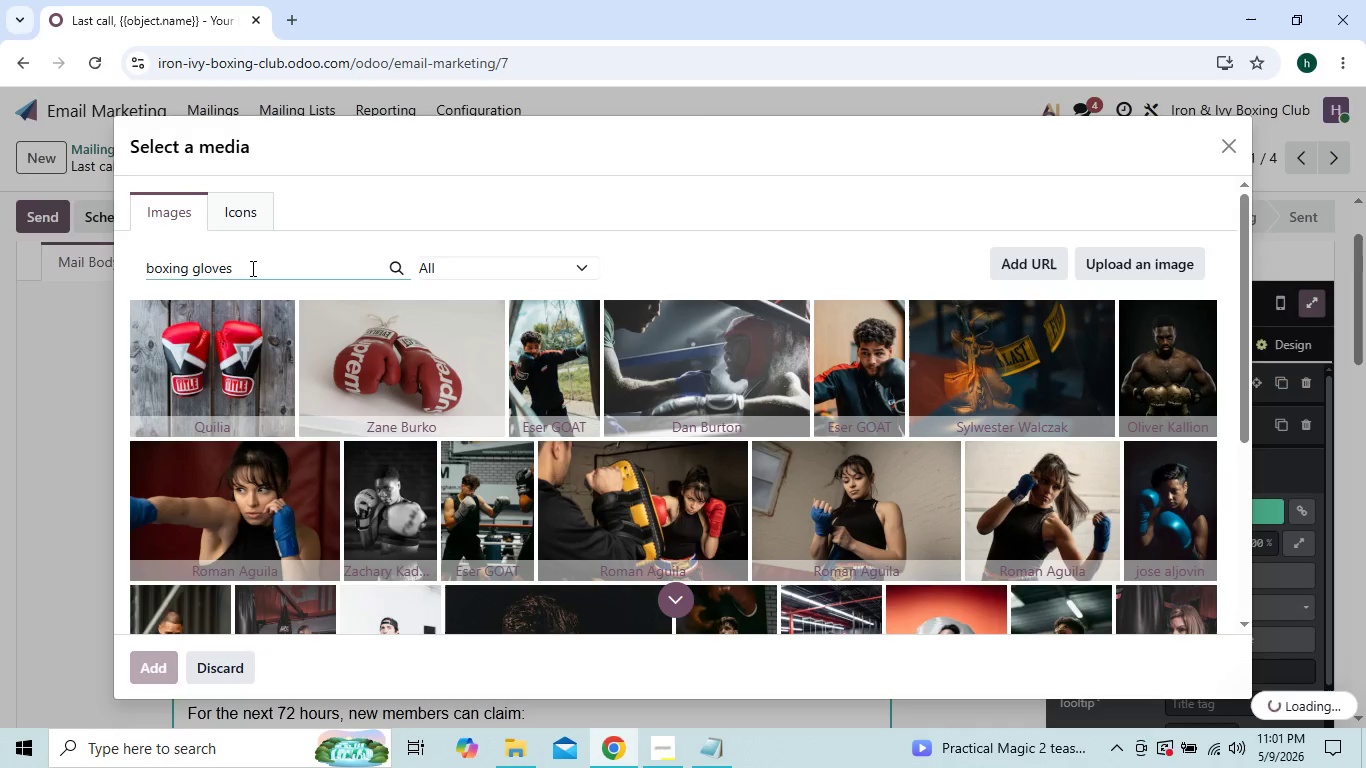 
key(Backspace)
key(Backspace)
key(Backspace)
key(Backspace)
key(Backspace)
key(Backspace)
key(Backspace)
type(ring )
 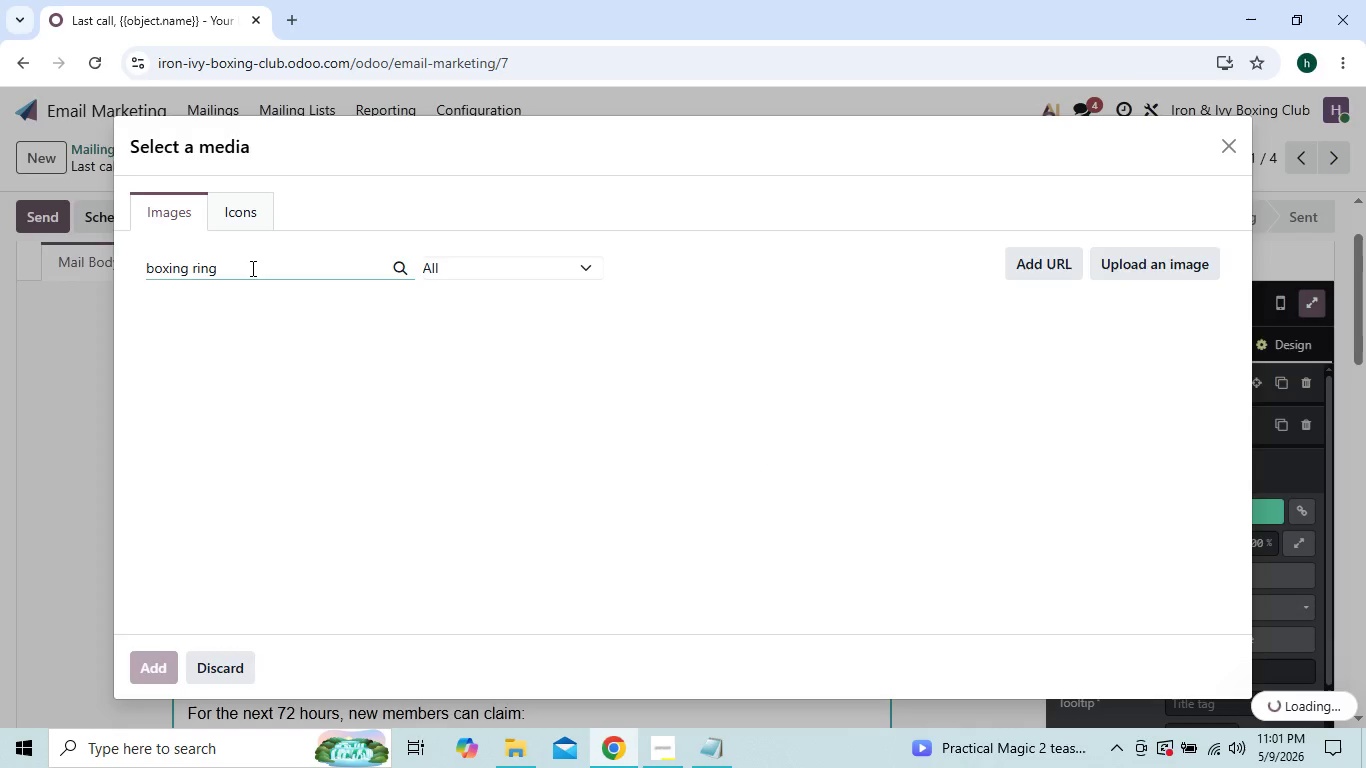 
type(dr)
 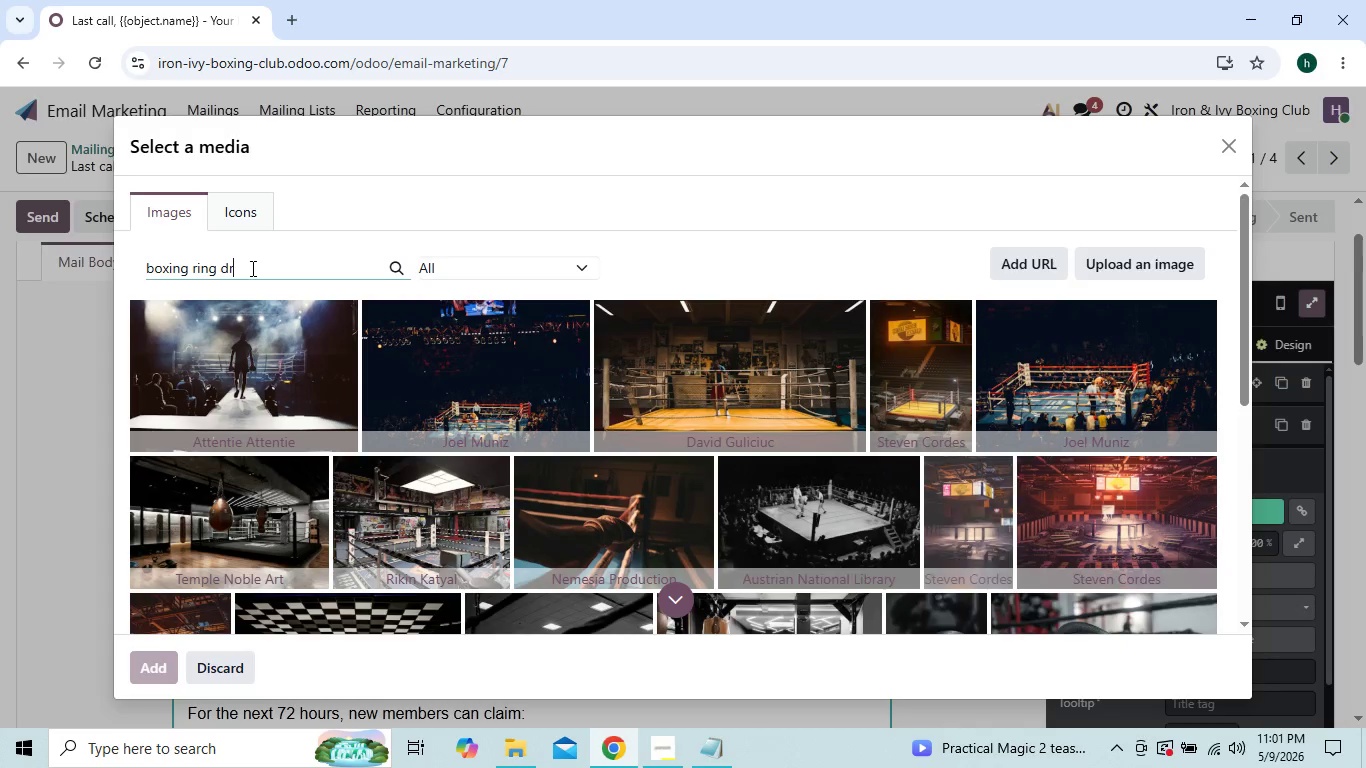 
left_click([248, 337])
 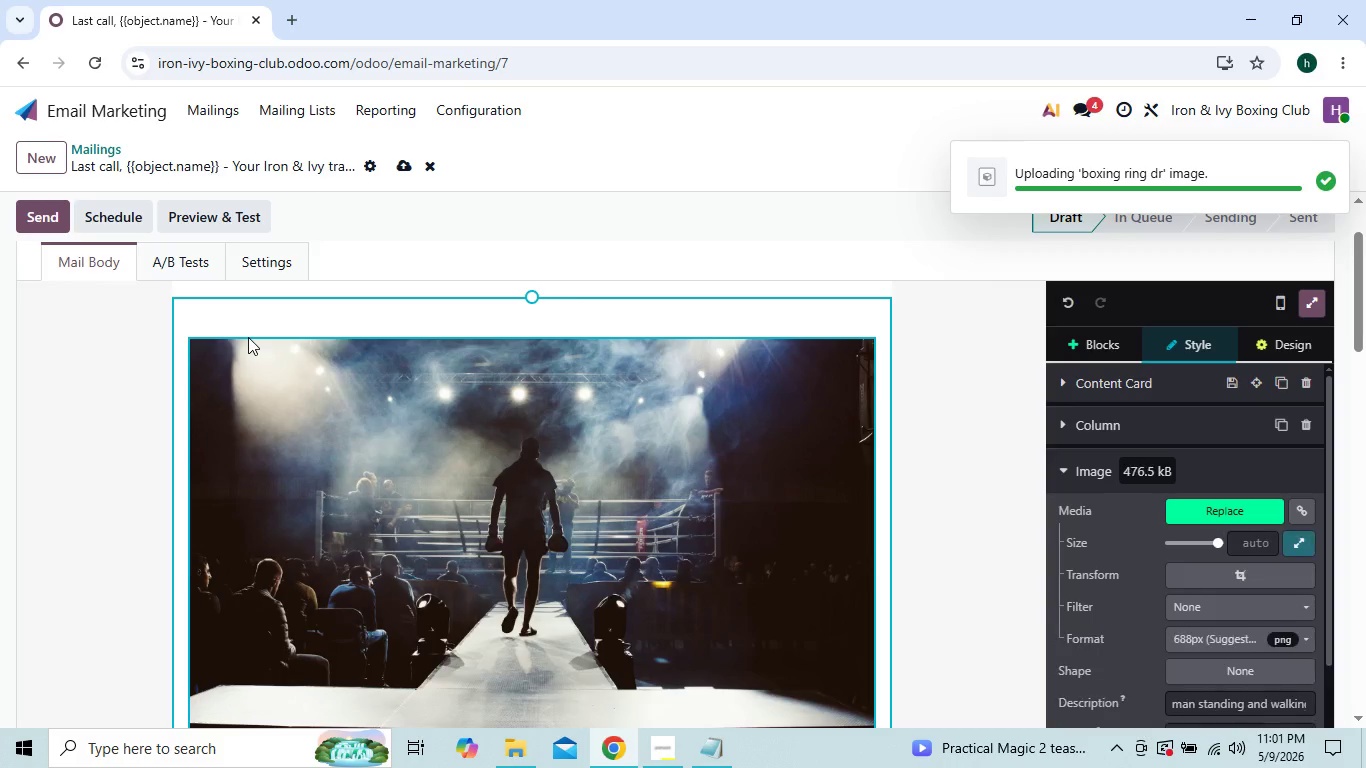 
wait(8.23)
 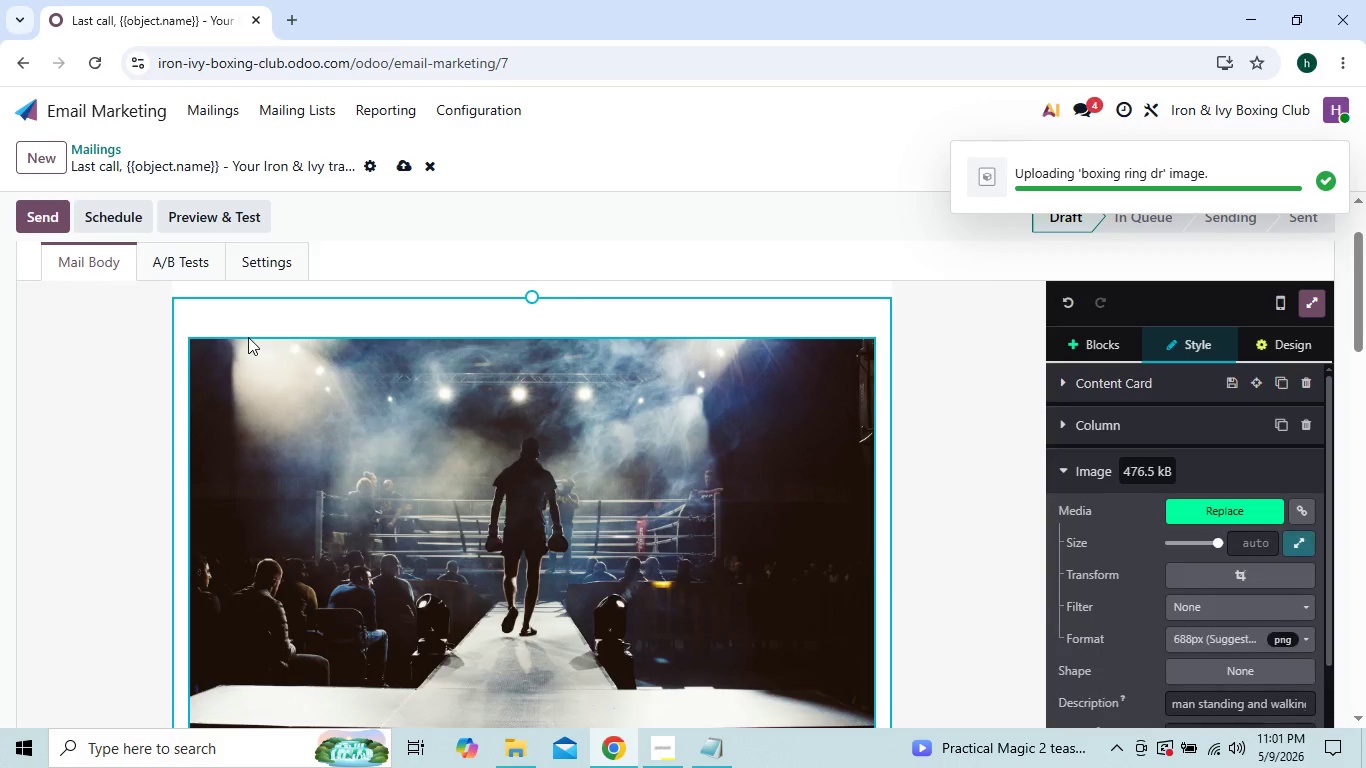 
left_click([1193, 534])
 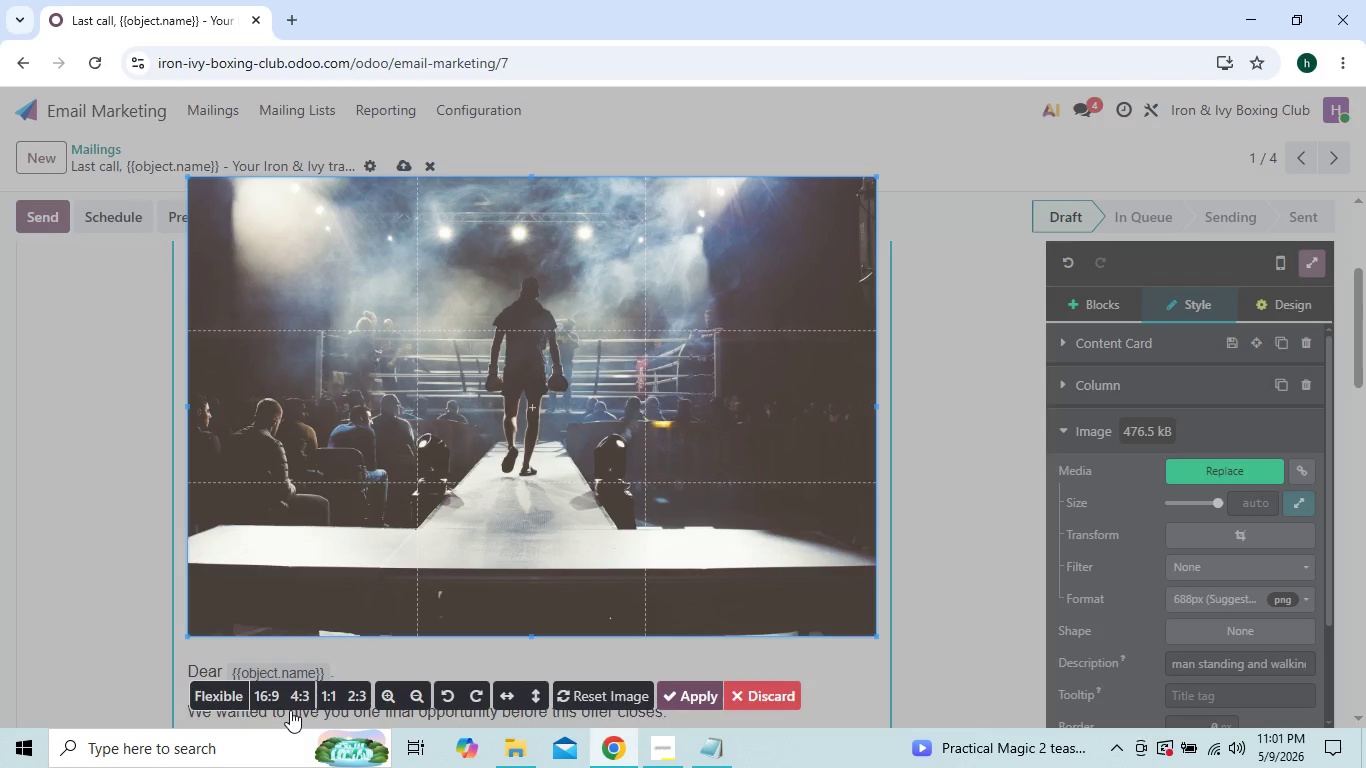 
left_click([265, 696])
 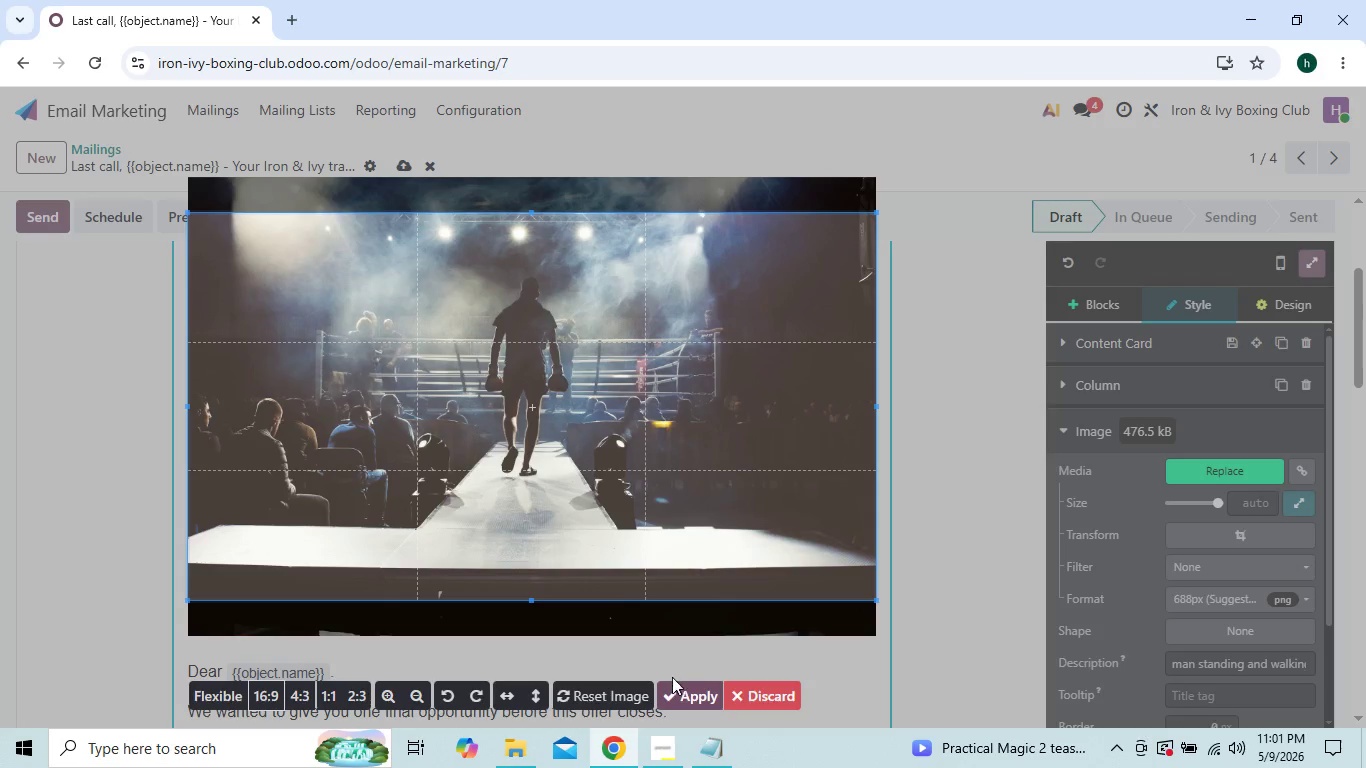 
left_click([681, 699])
 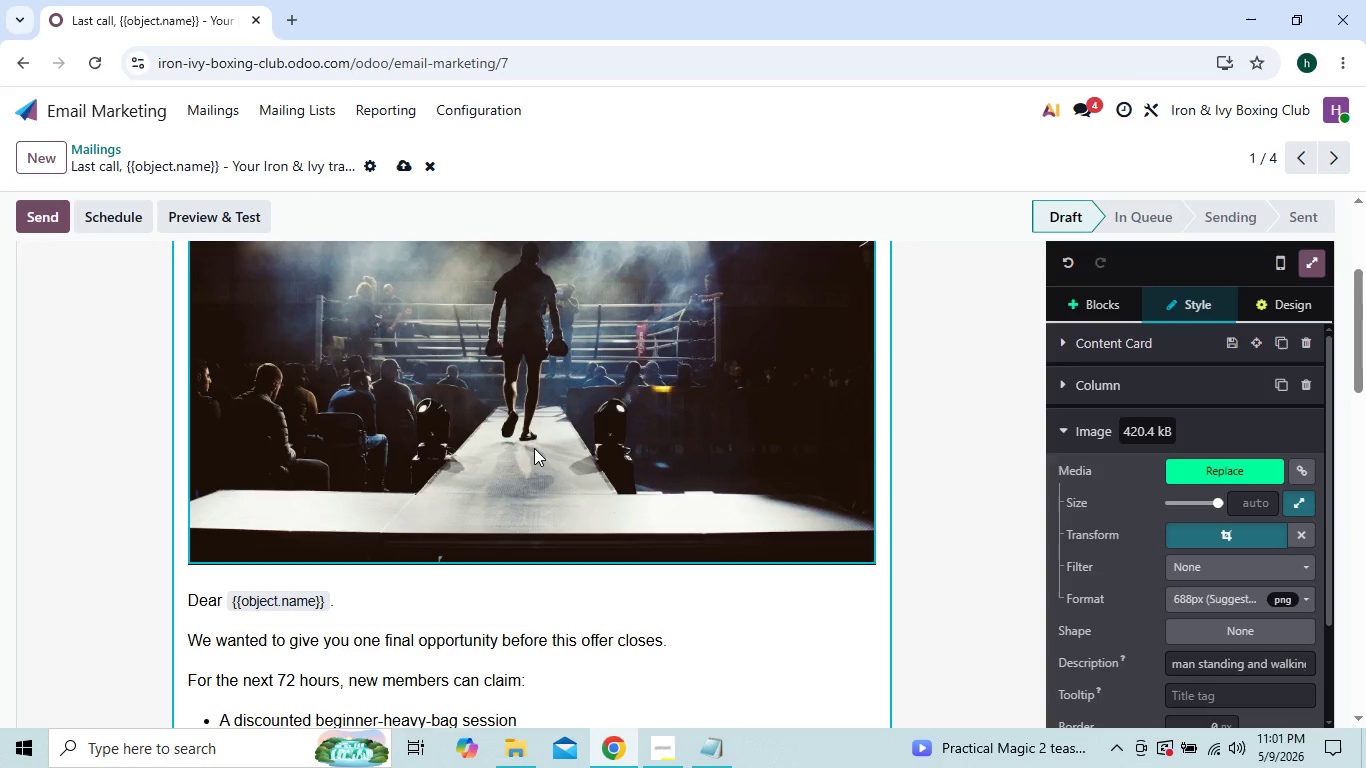 
wait(22.27)
 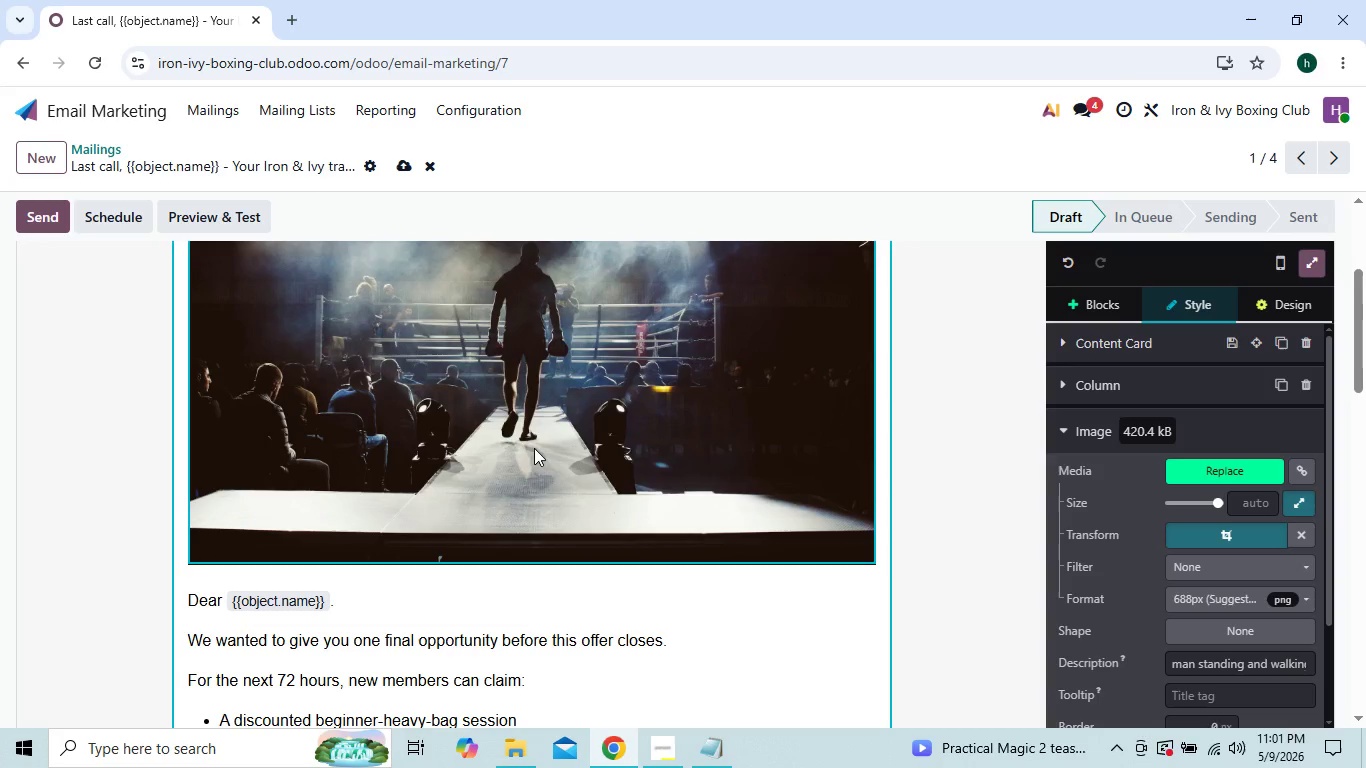 
double_click([536, 411])
 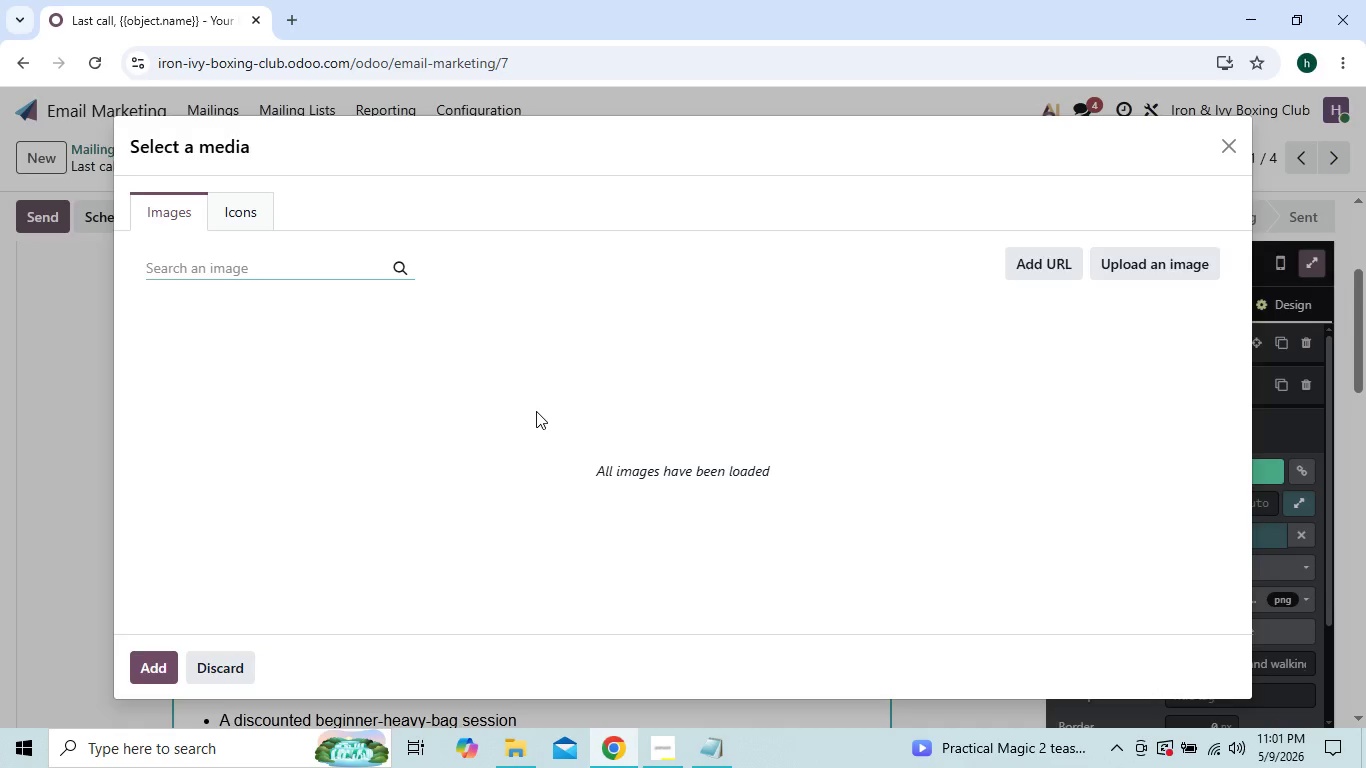 
type(box )
key(Backspace)
type(ing )
 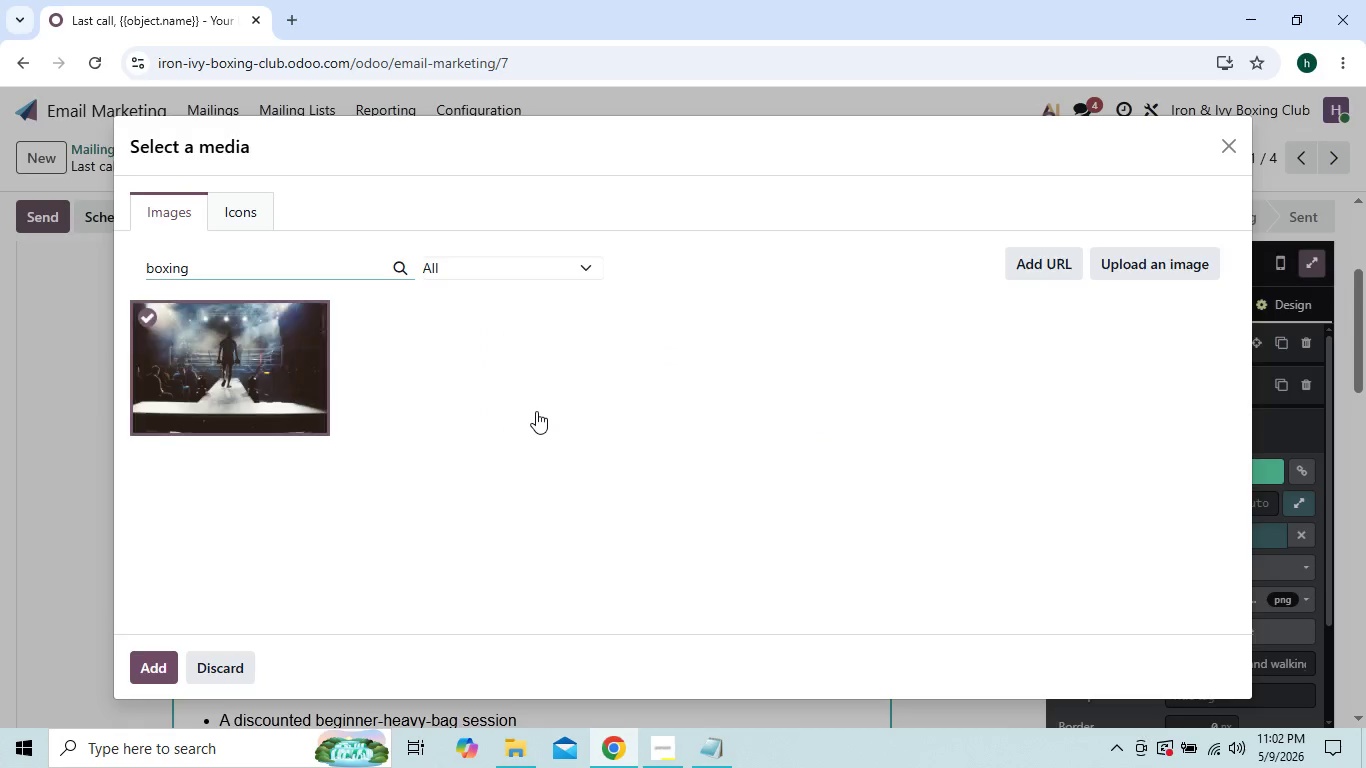 
type(ring dram)
 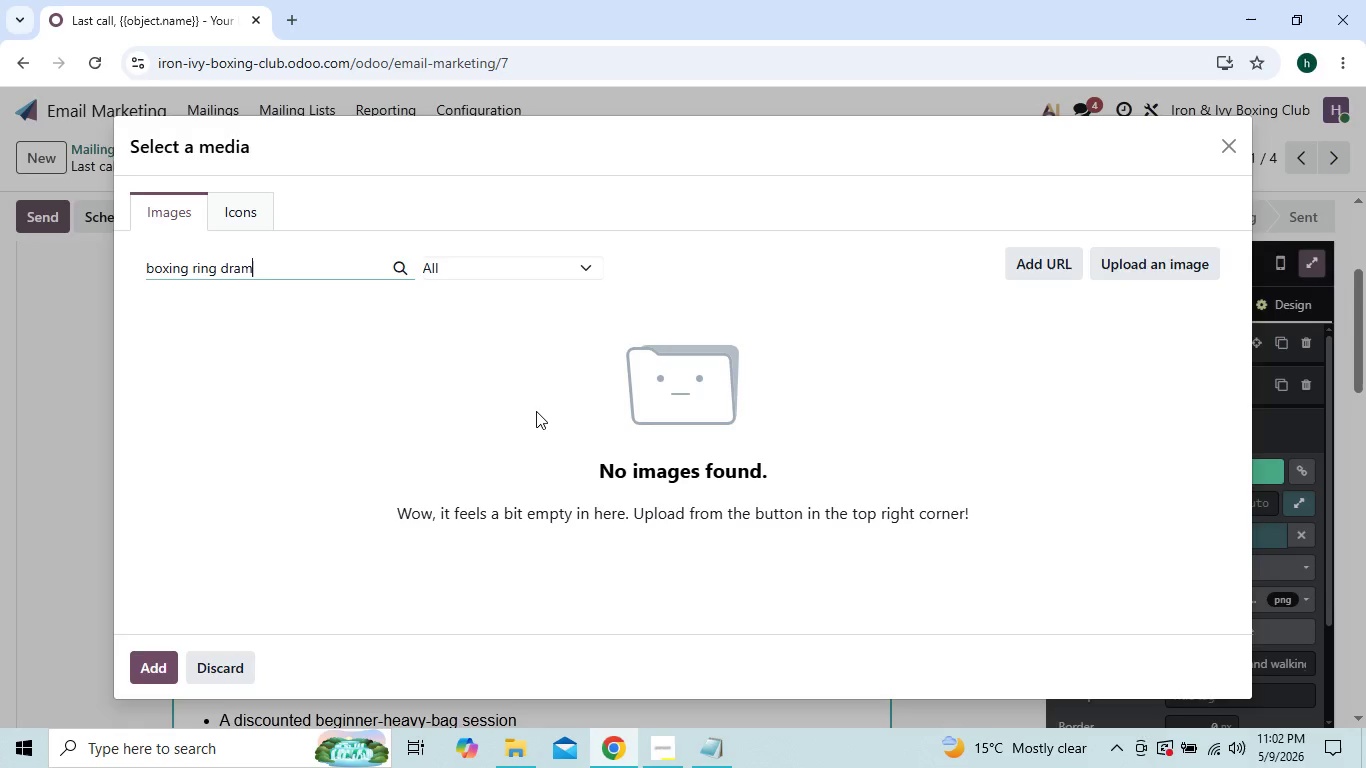 
type(atic)
 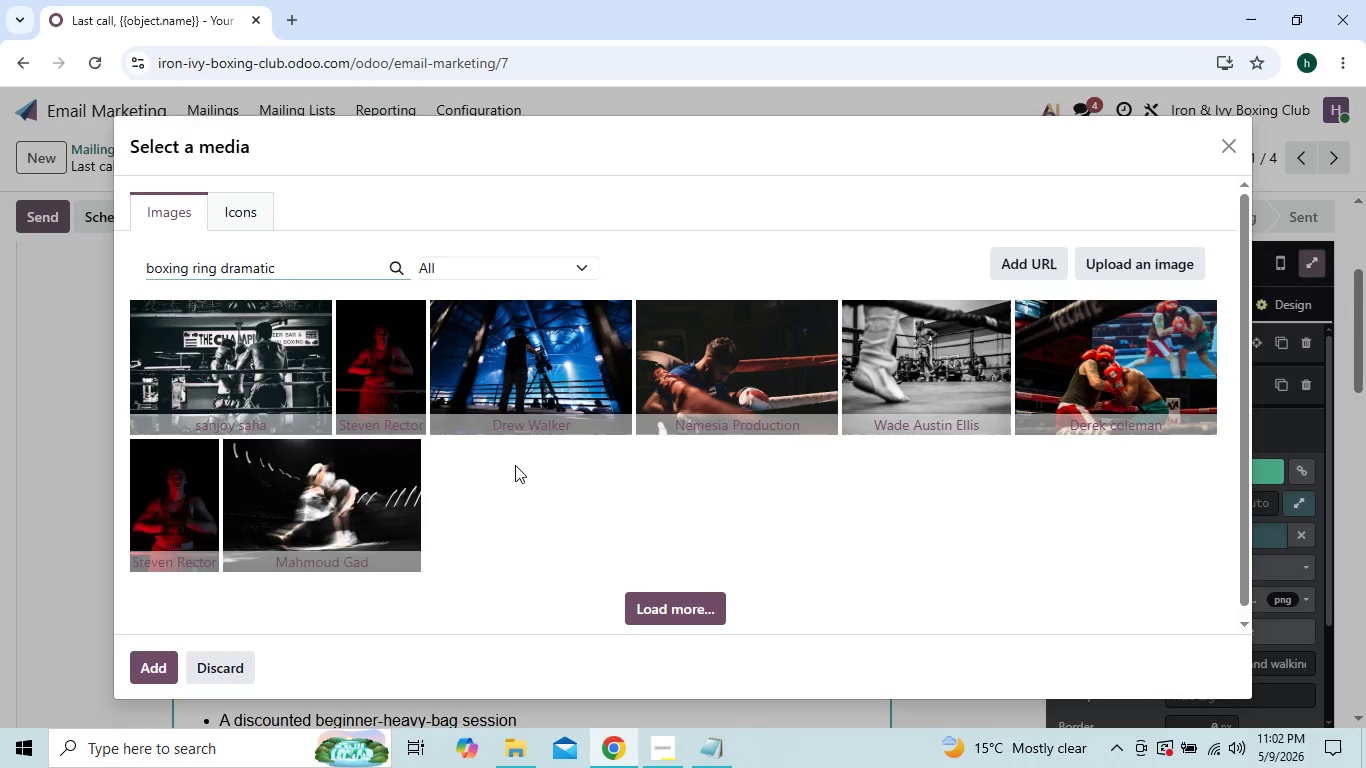 
wait(13.08)
 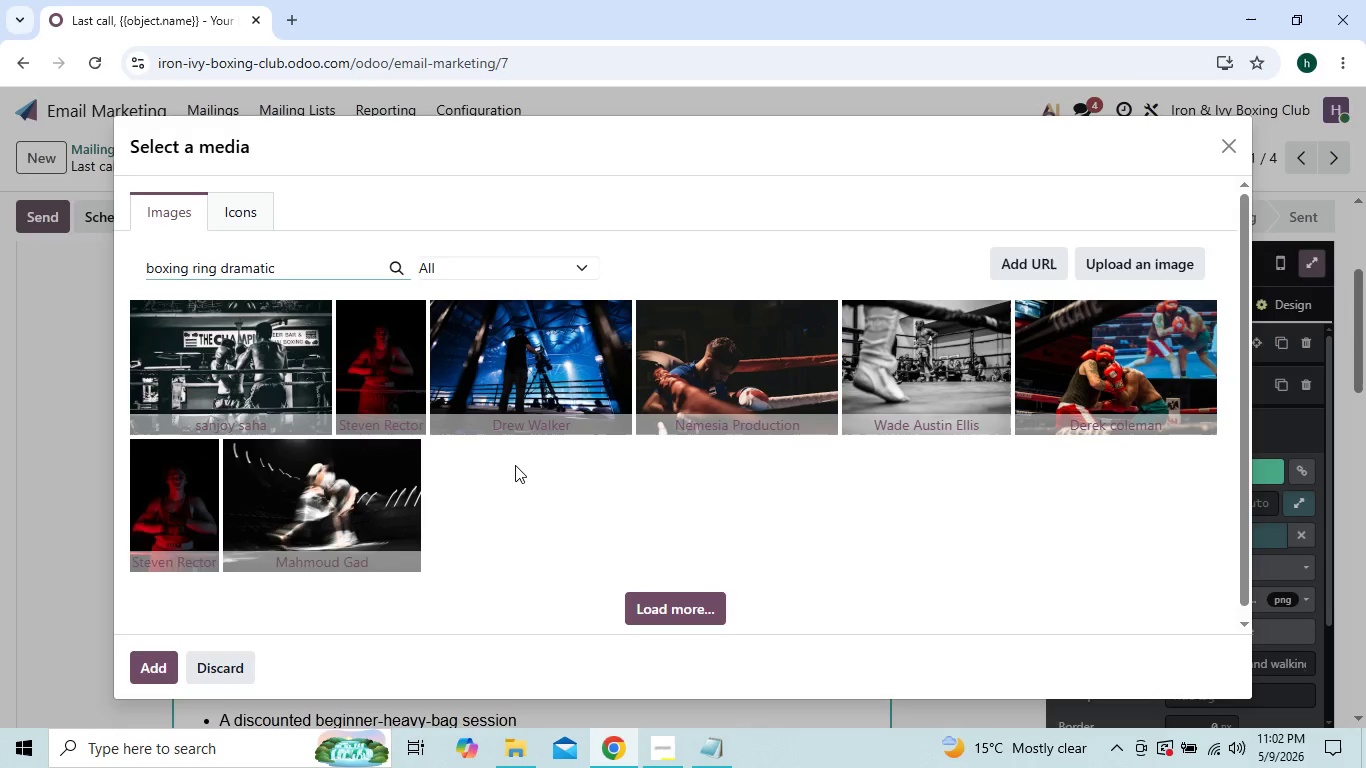 
left_click([649, 602])
 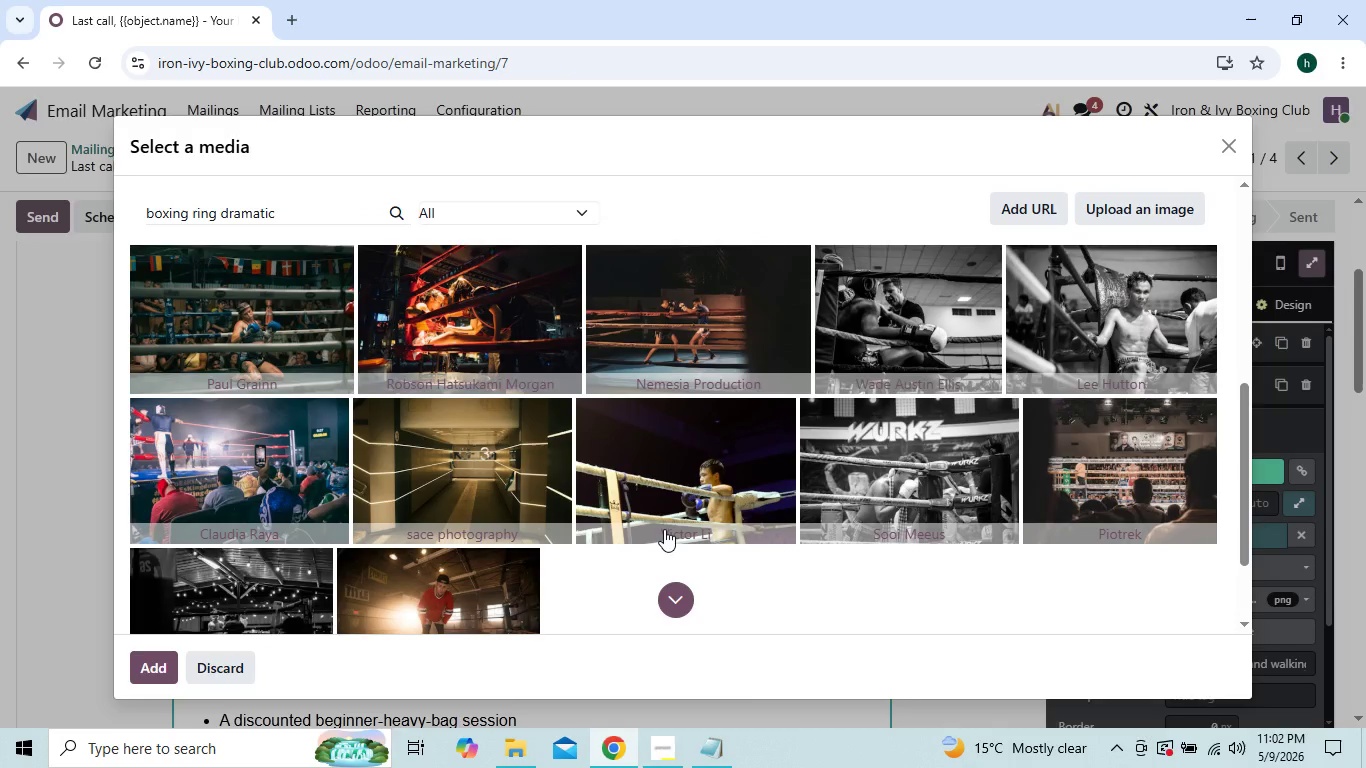 
wait(14.02)
 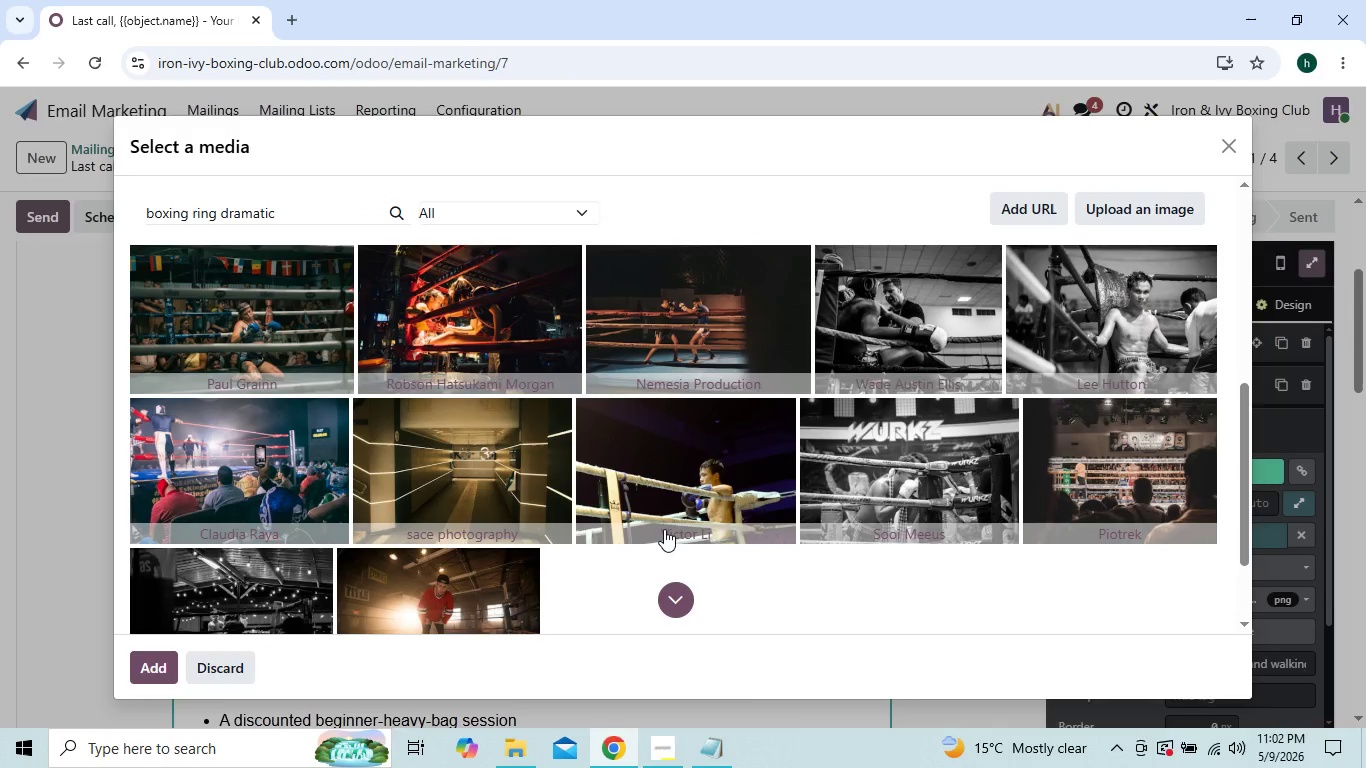 
left_click([661, 604])
 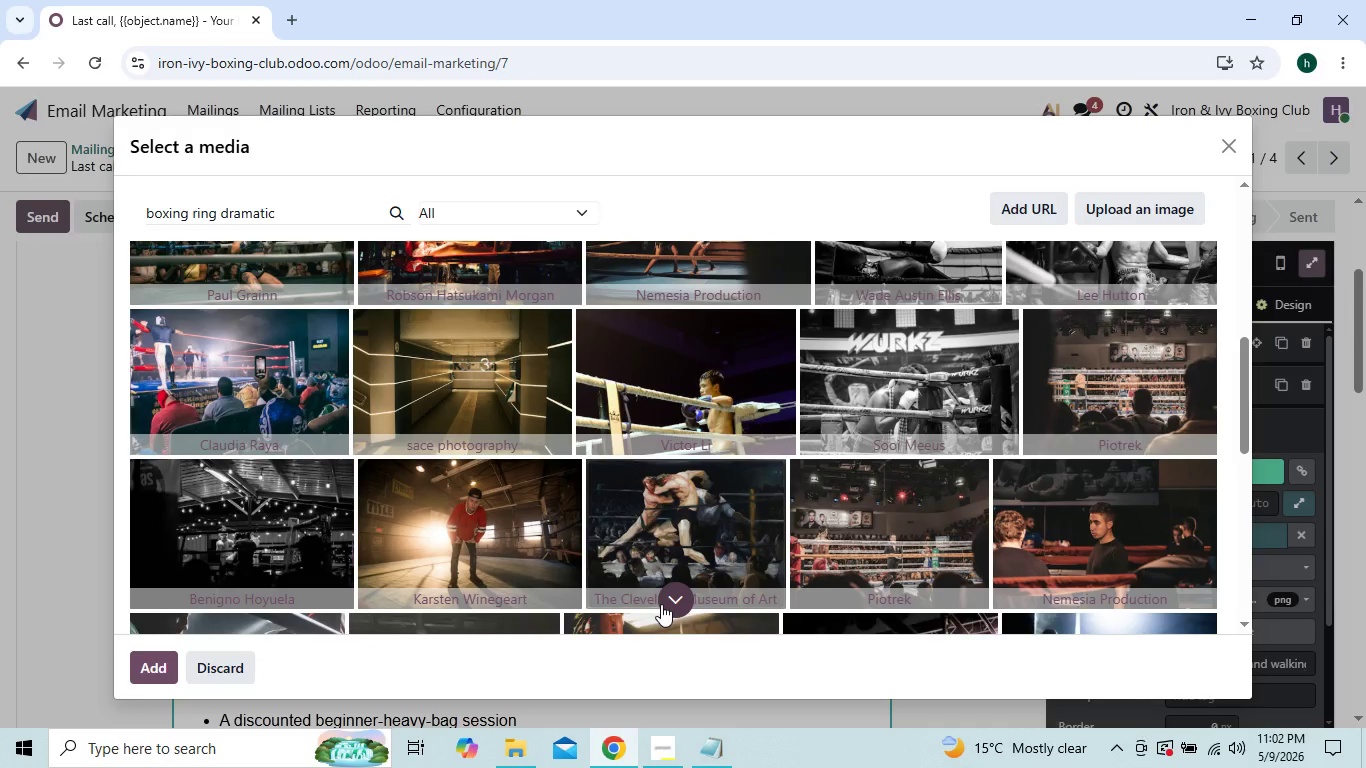 
wait(10.11)
 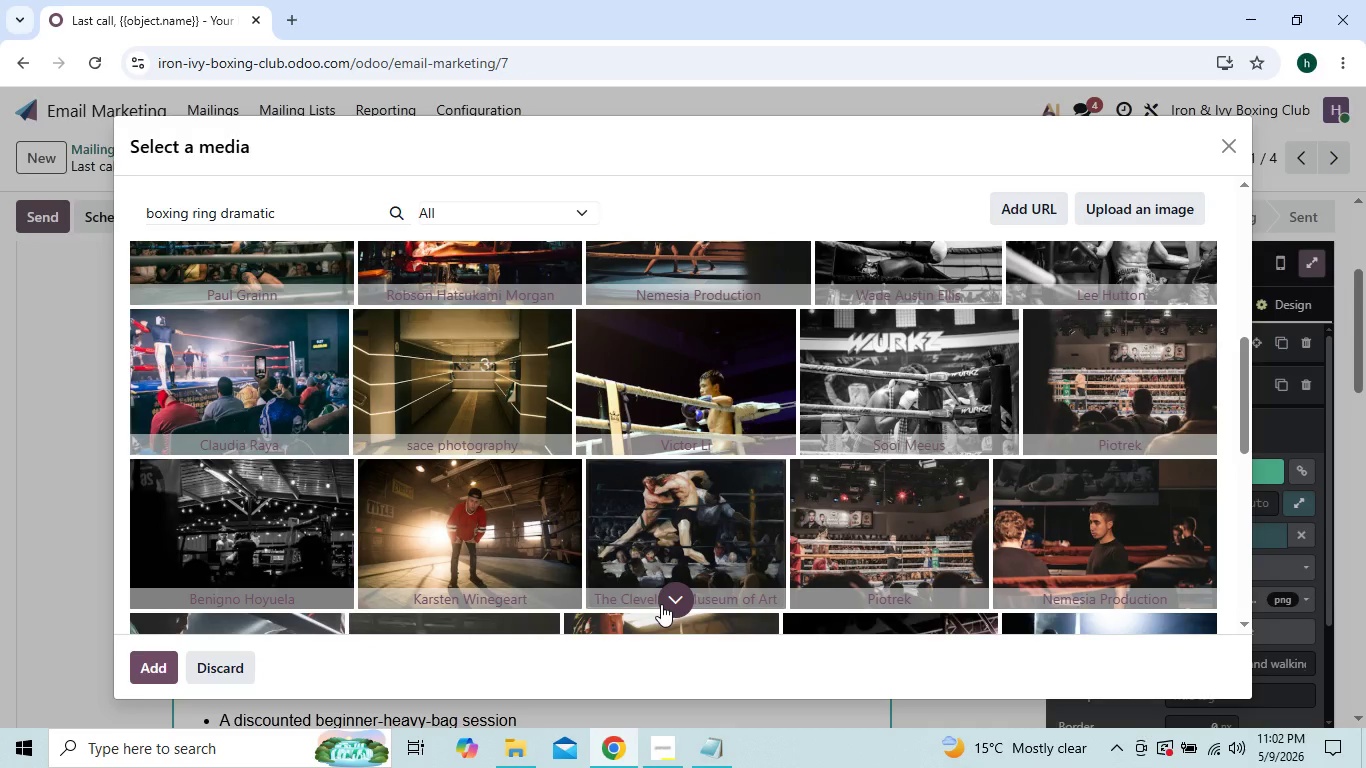 
mouse_move([693, 532])
 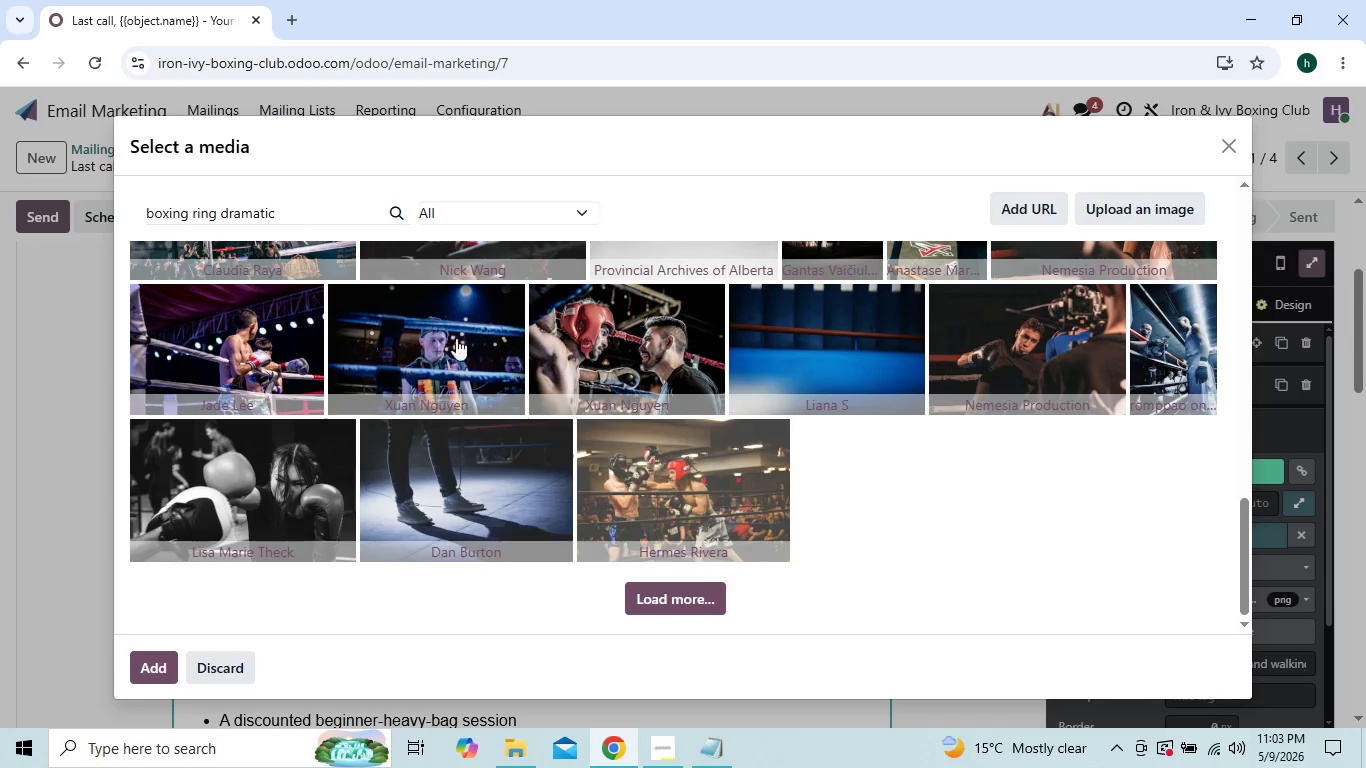 
left_click([310, 211])
 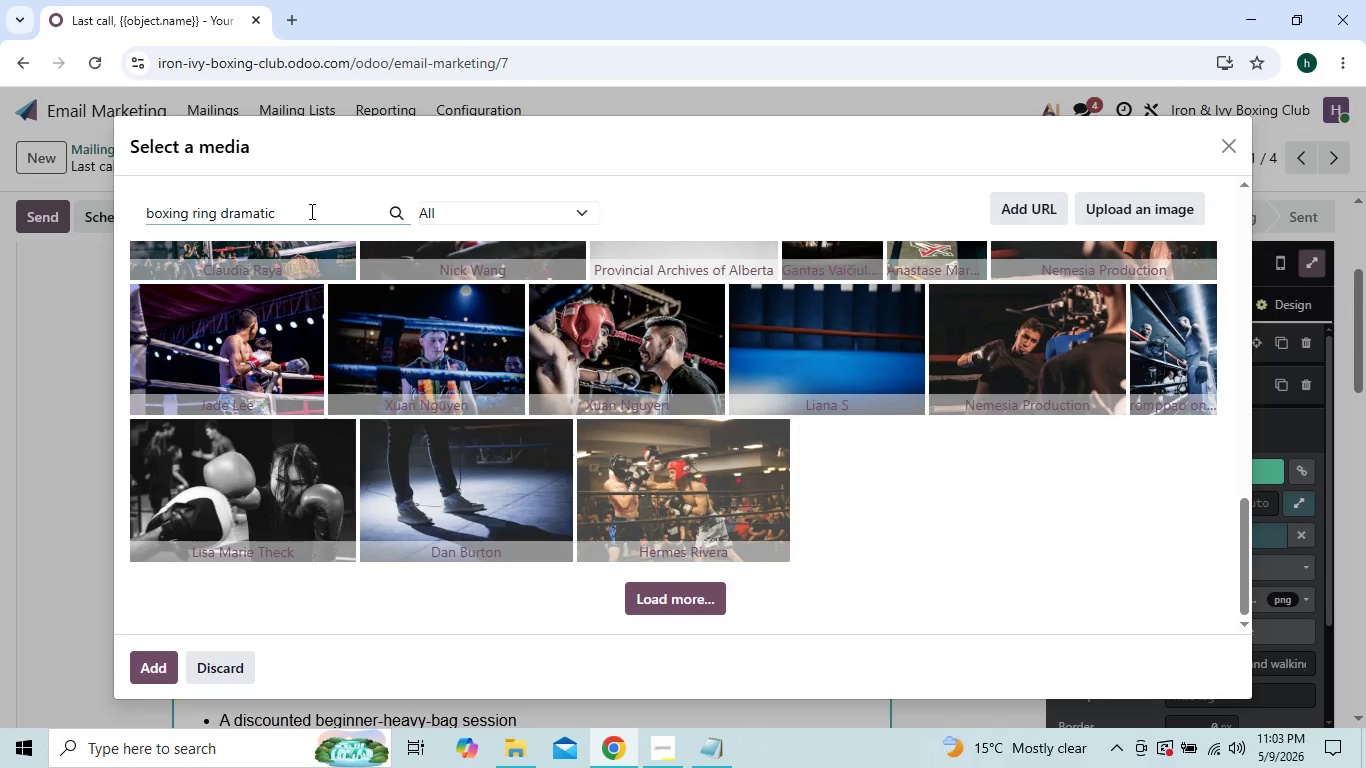 
type( empty)
 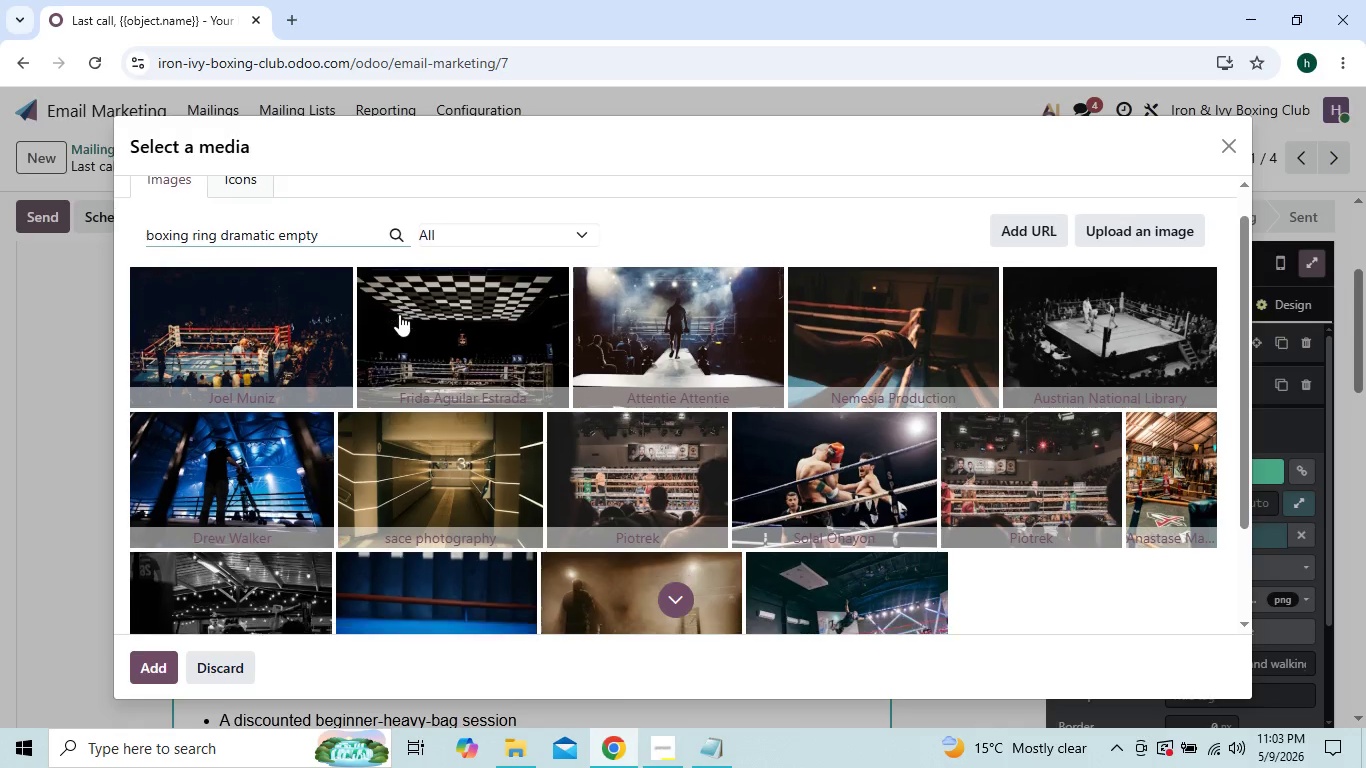 
wait(14.38)
 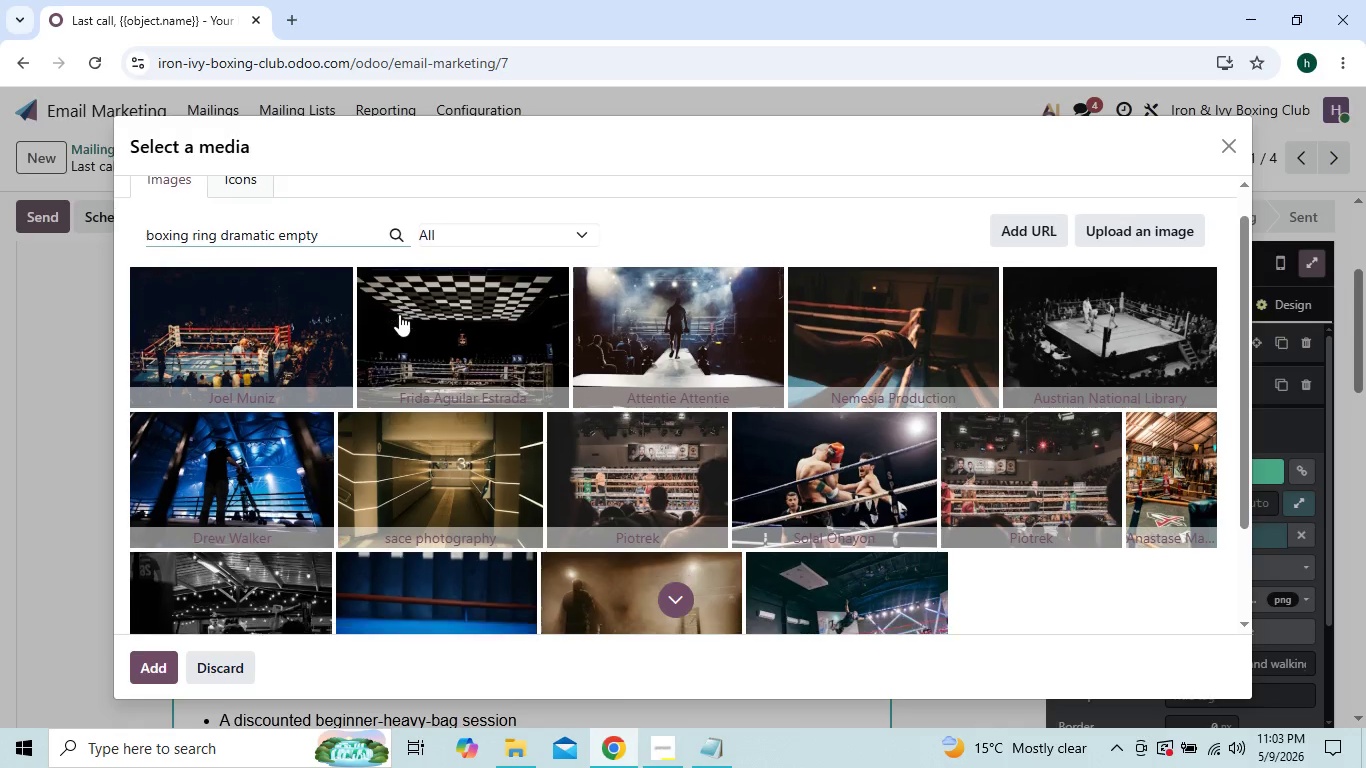 
left_click([668, 587])
 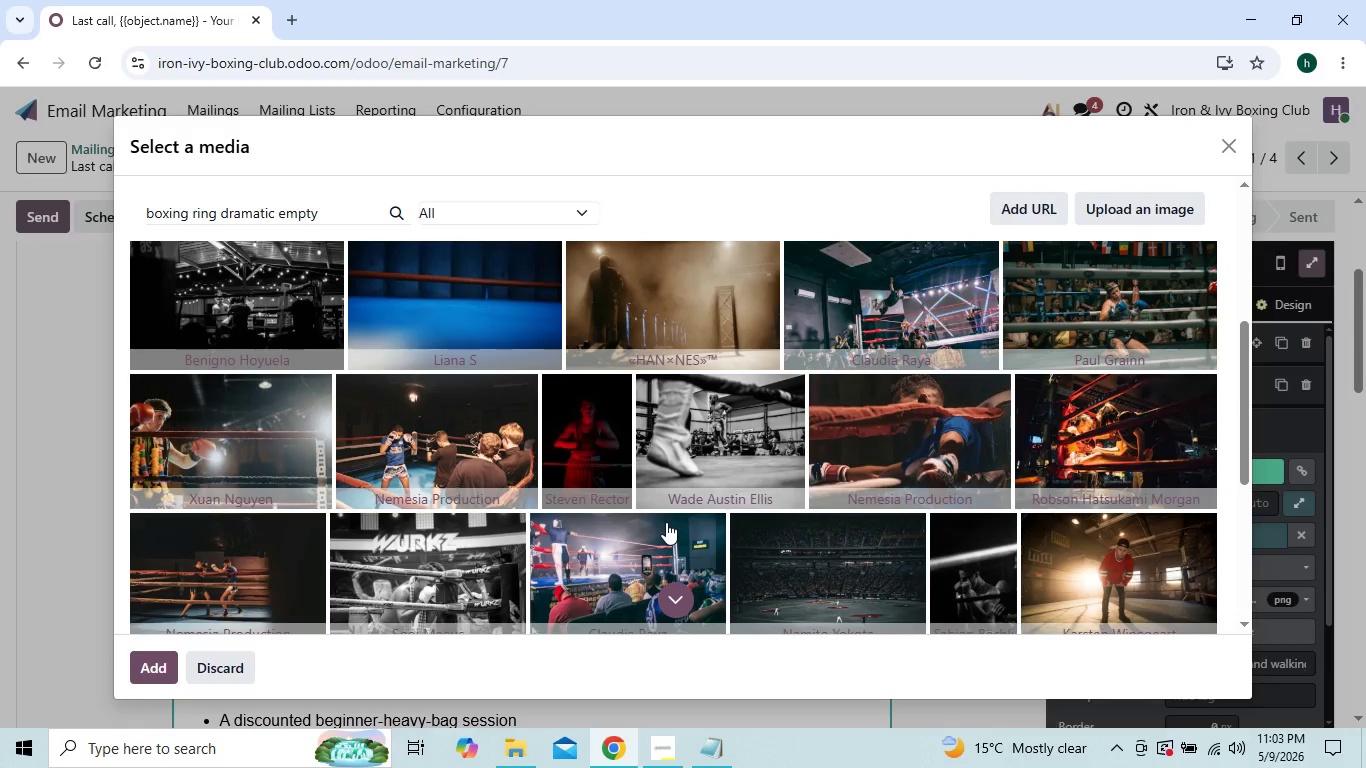 
wait(14.23)
 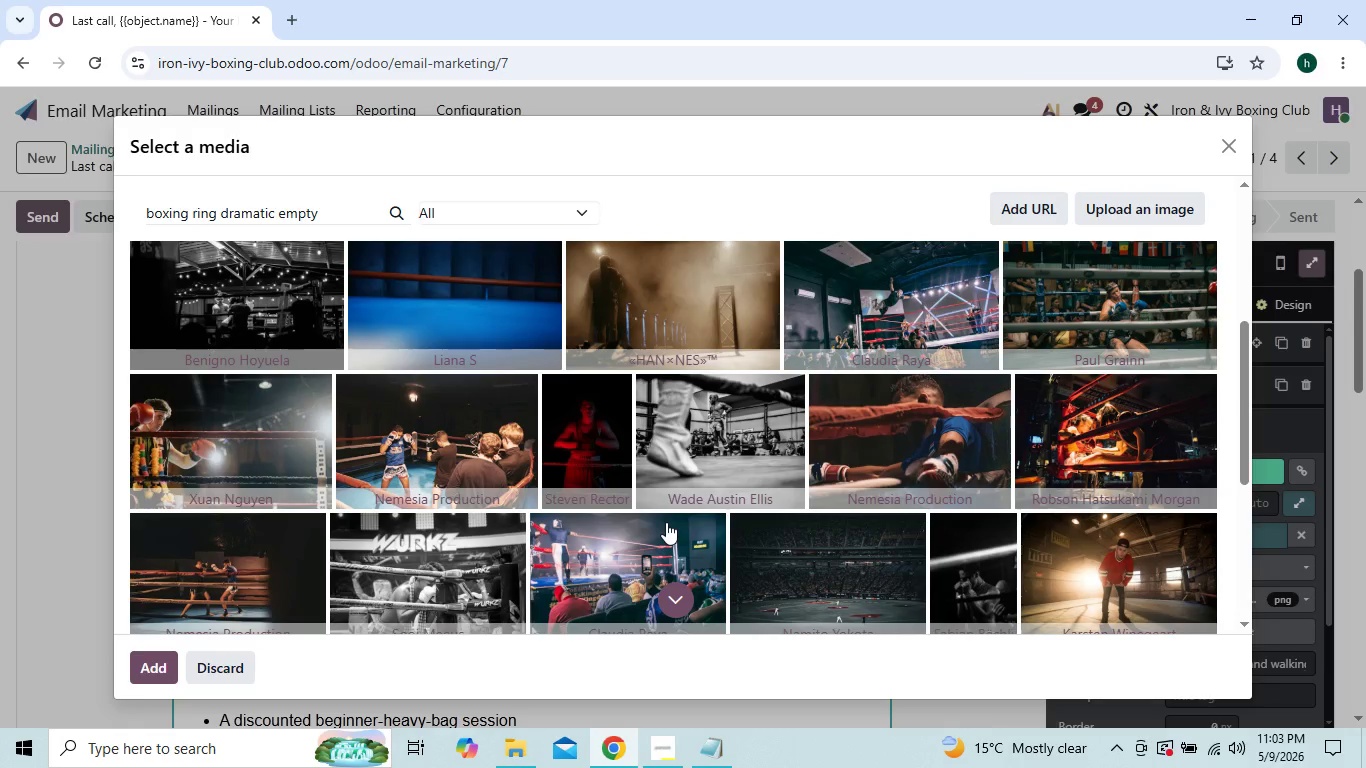 
left_click([874, 465])
 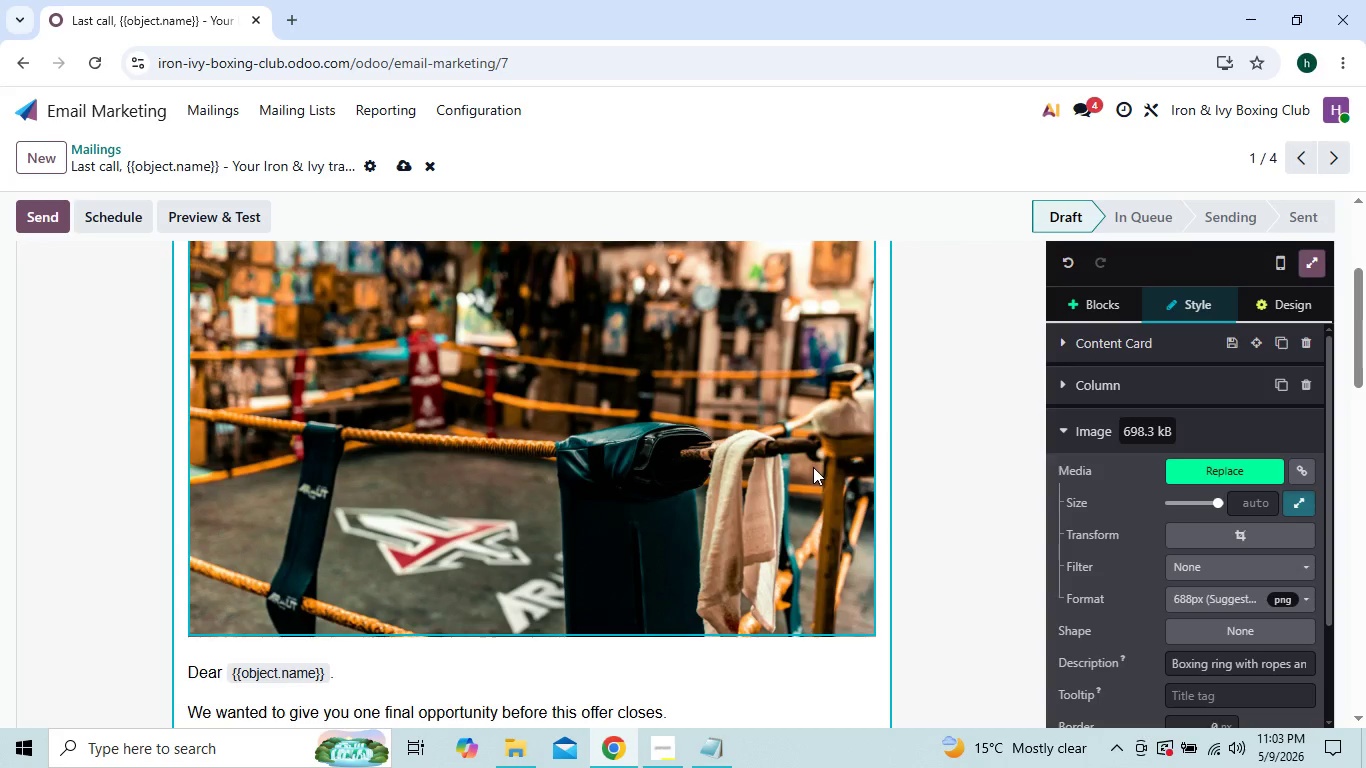 
wait(7.74)
 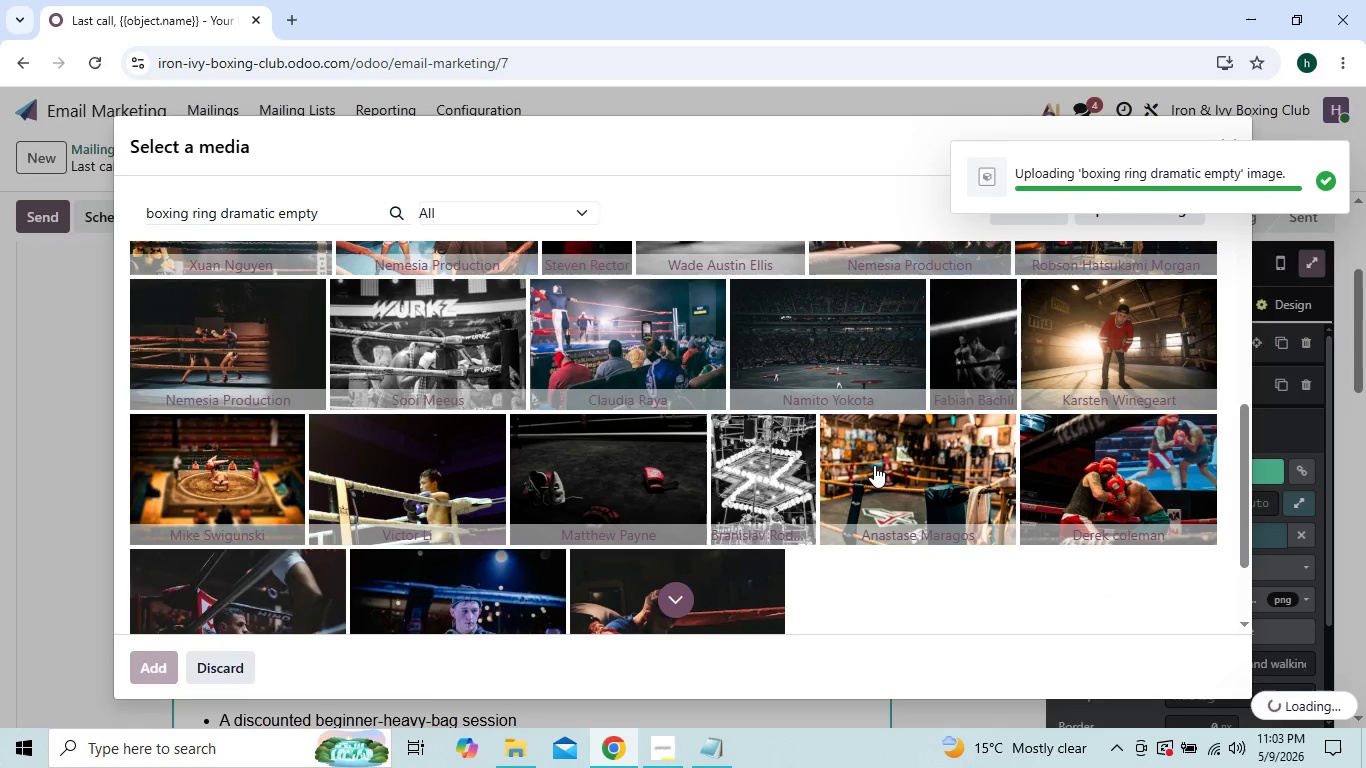 
left_click([1200, 532])
 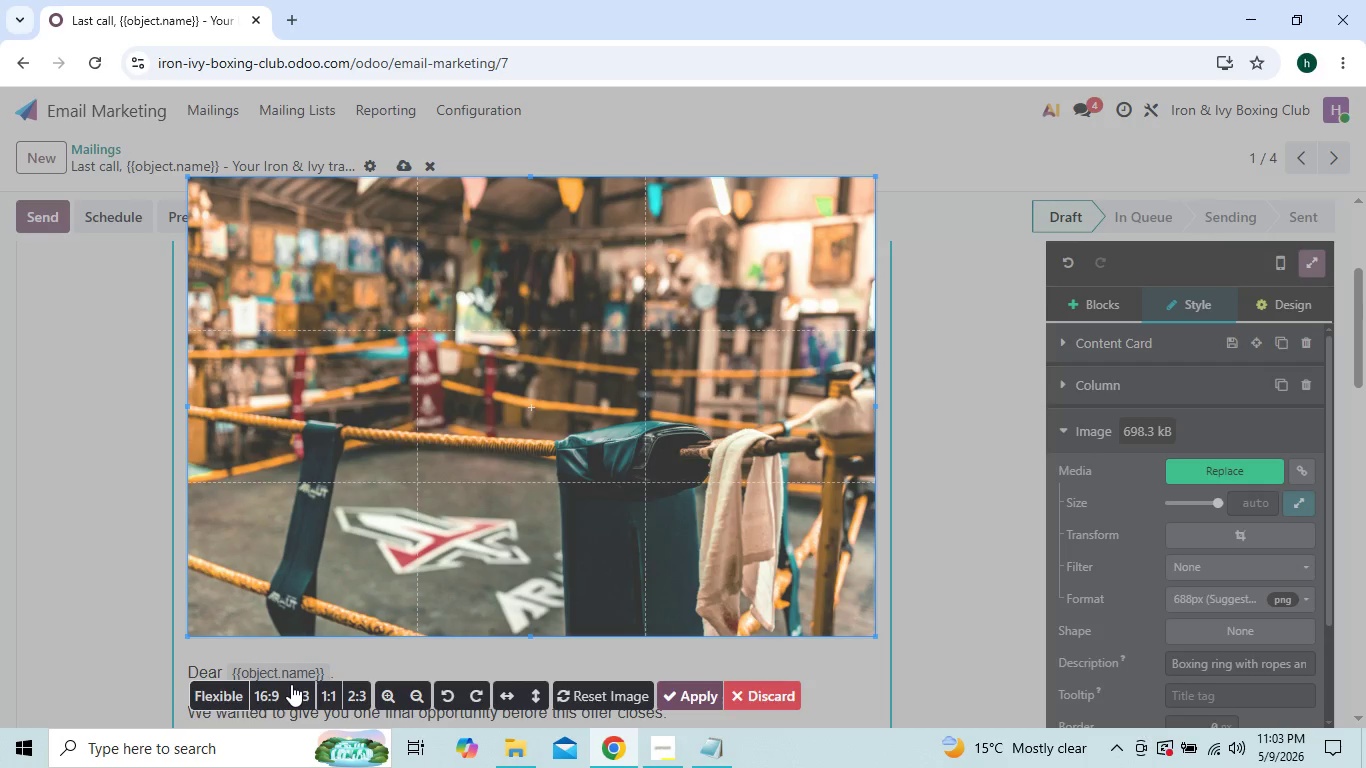 
left_click([274, 689])
 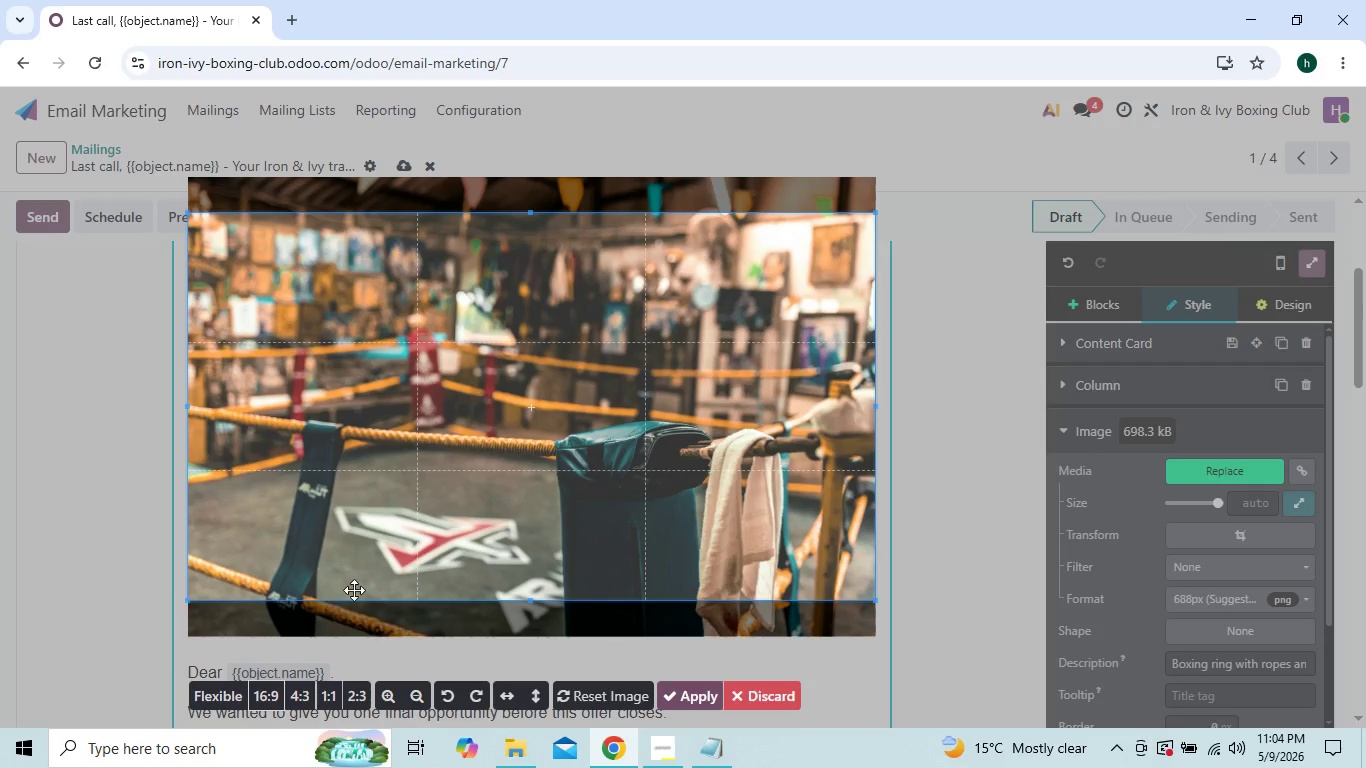 
left_click_drag(start_coordinate=[404, 527], to_coordinate=[404, 538])
 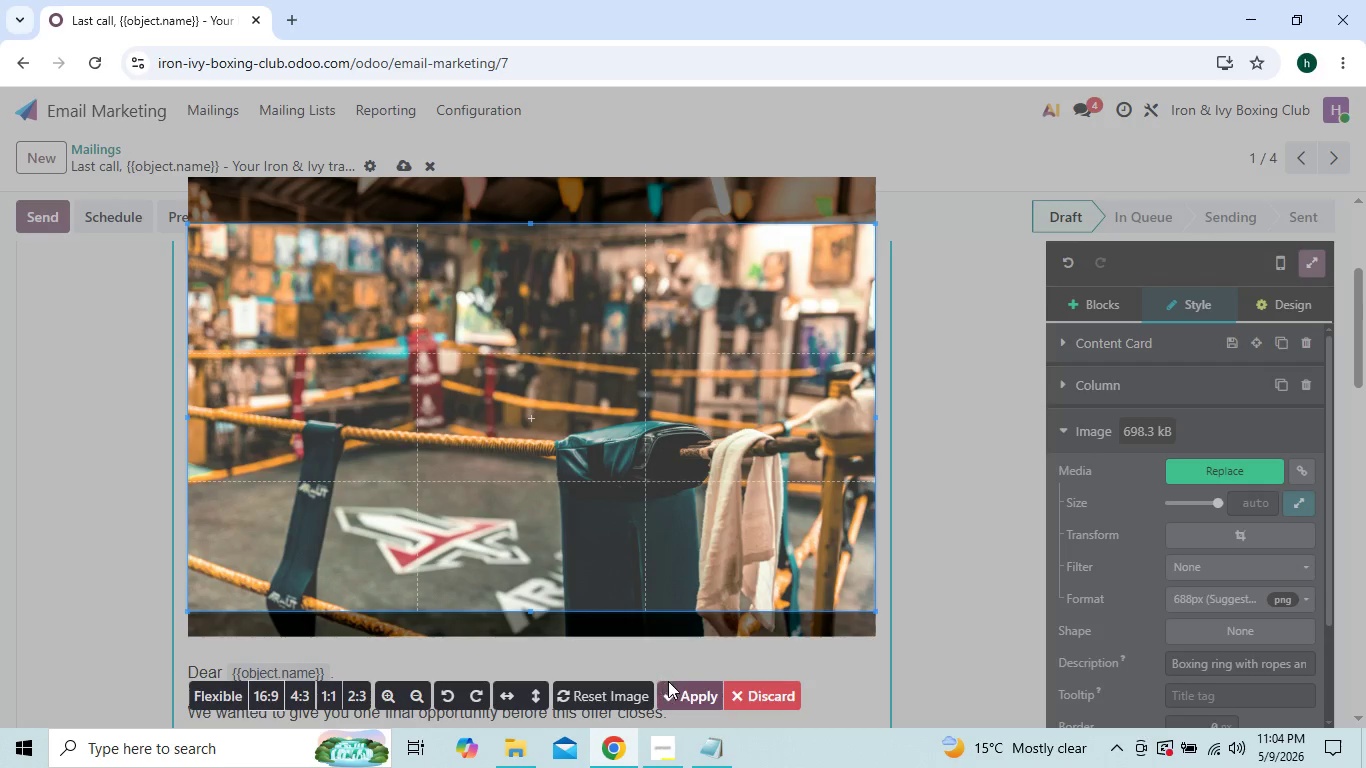 
left_click([679, 687])
 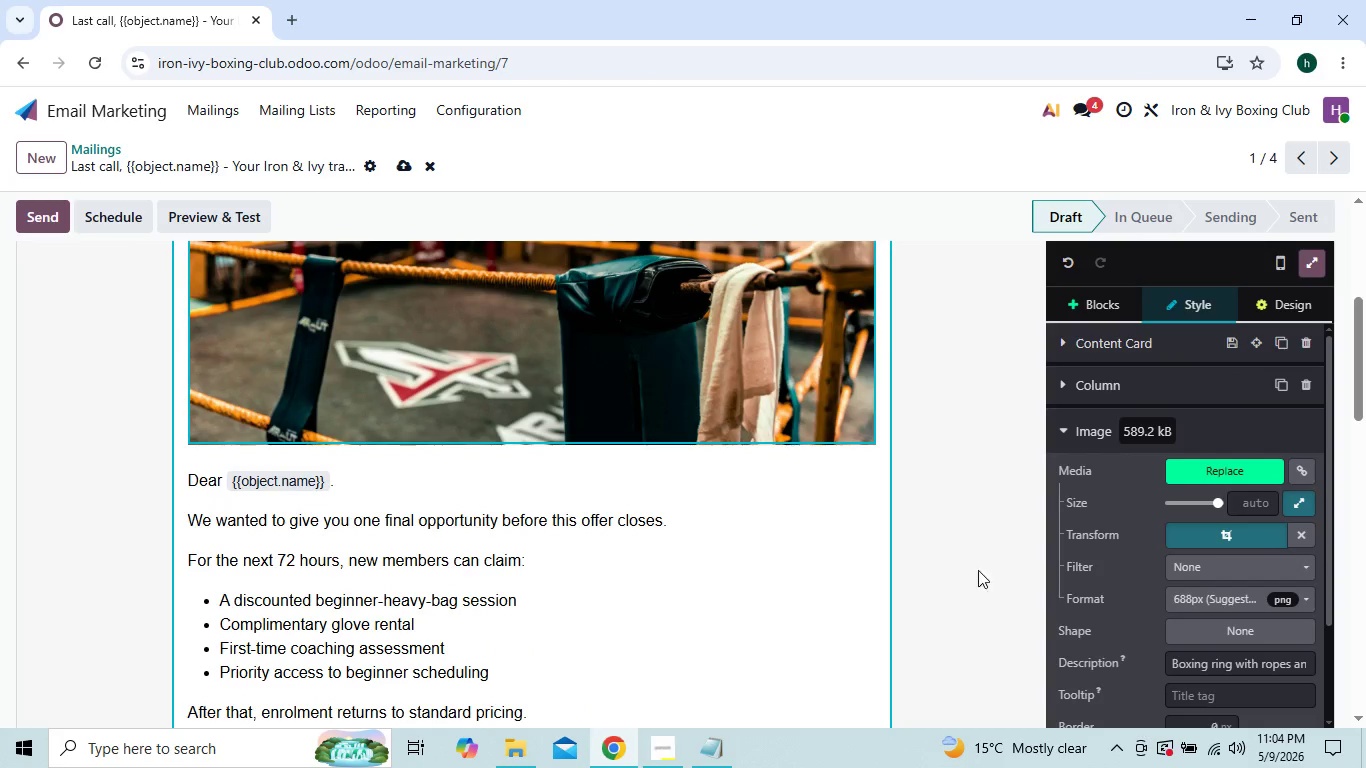 
wait(7.92)
 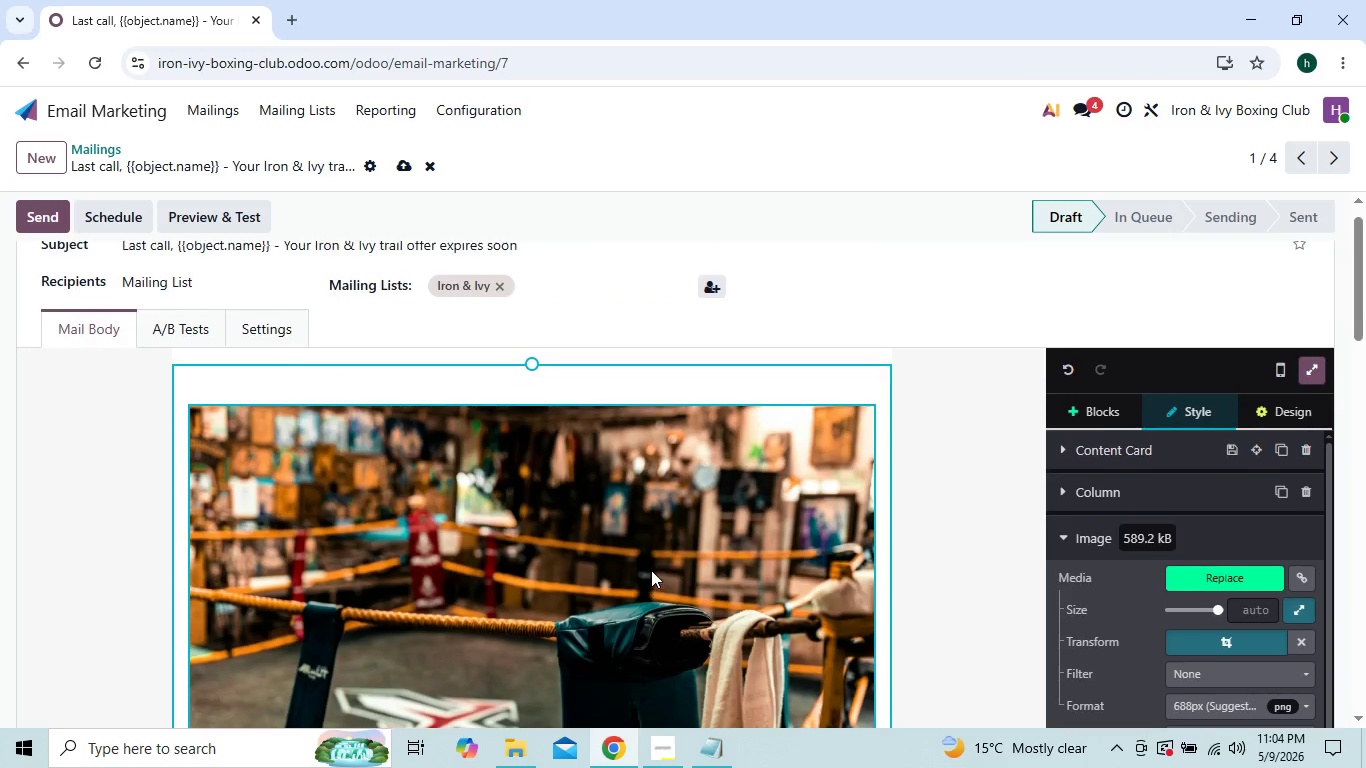 
left_click([1205, 640])
 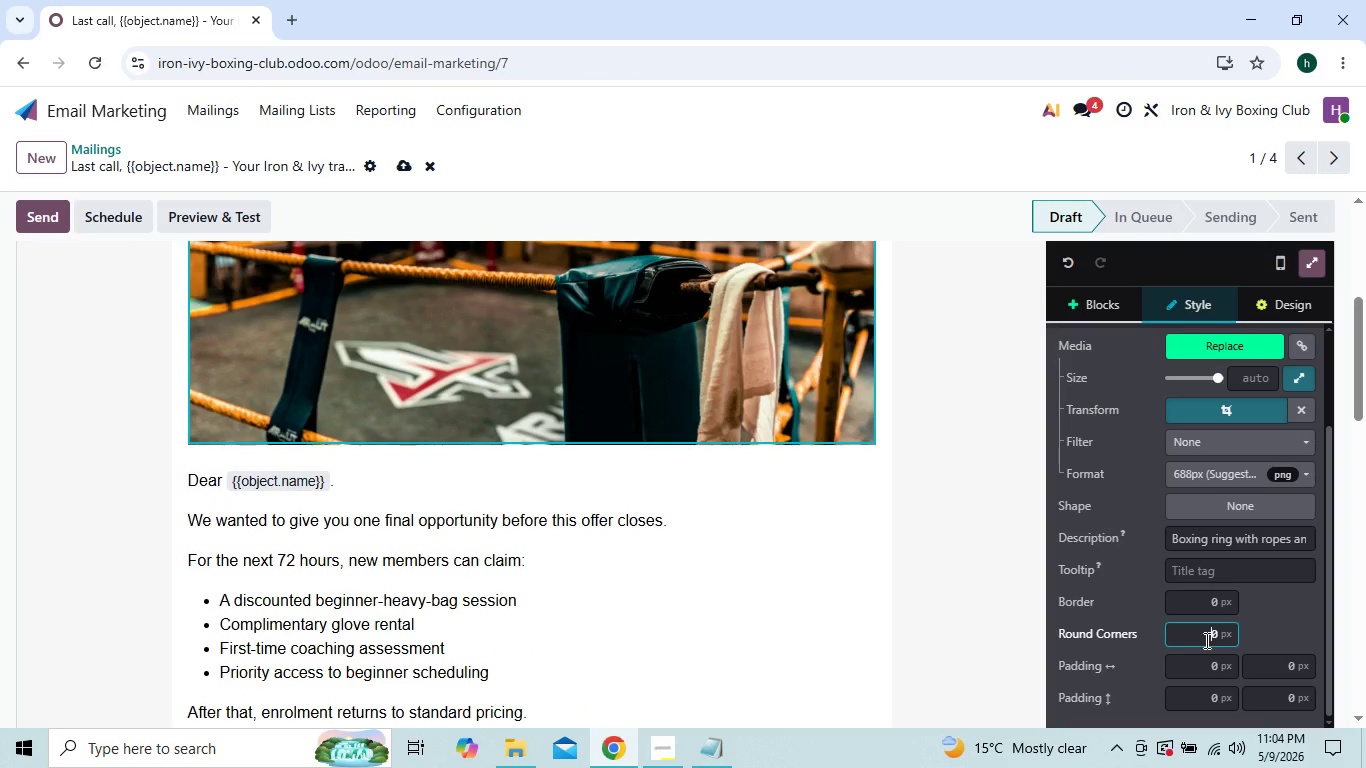 
key(4)
 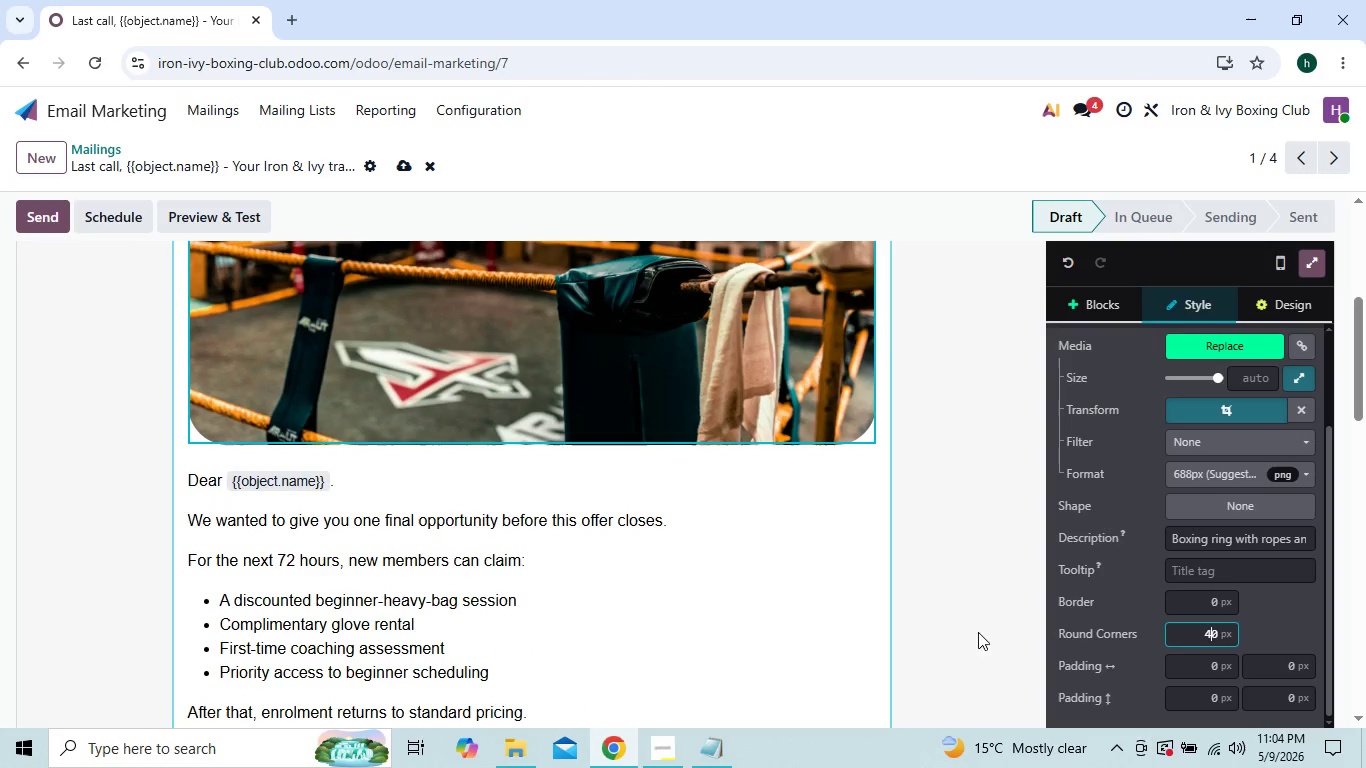 
left_click([911, 605])
 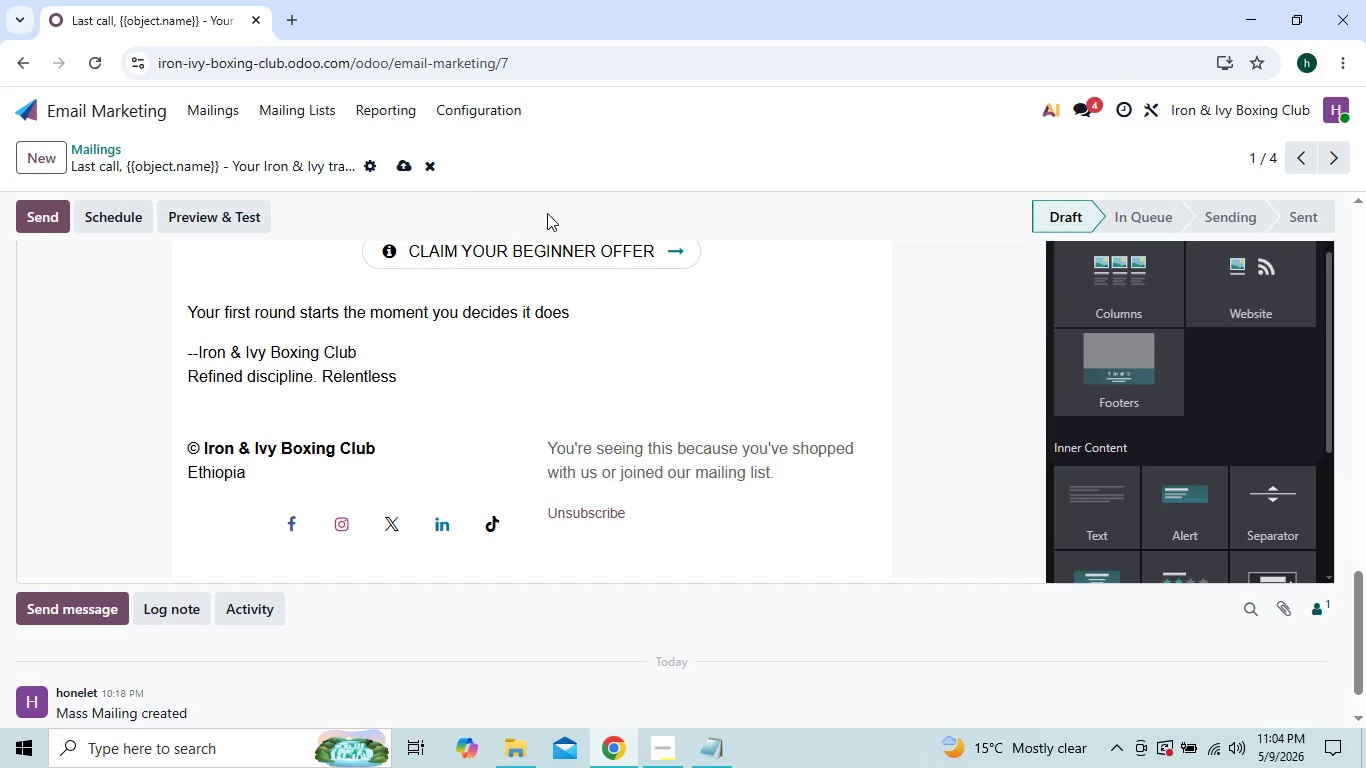 
wait(6.28)
 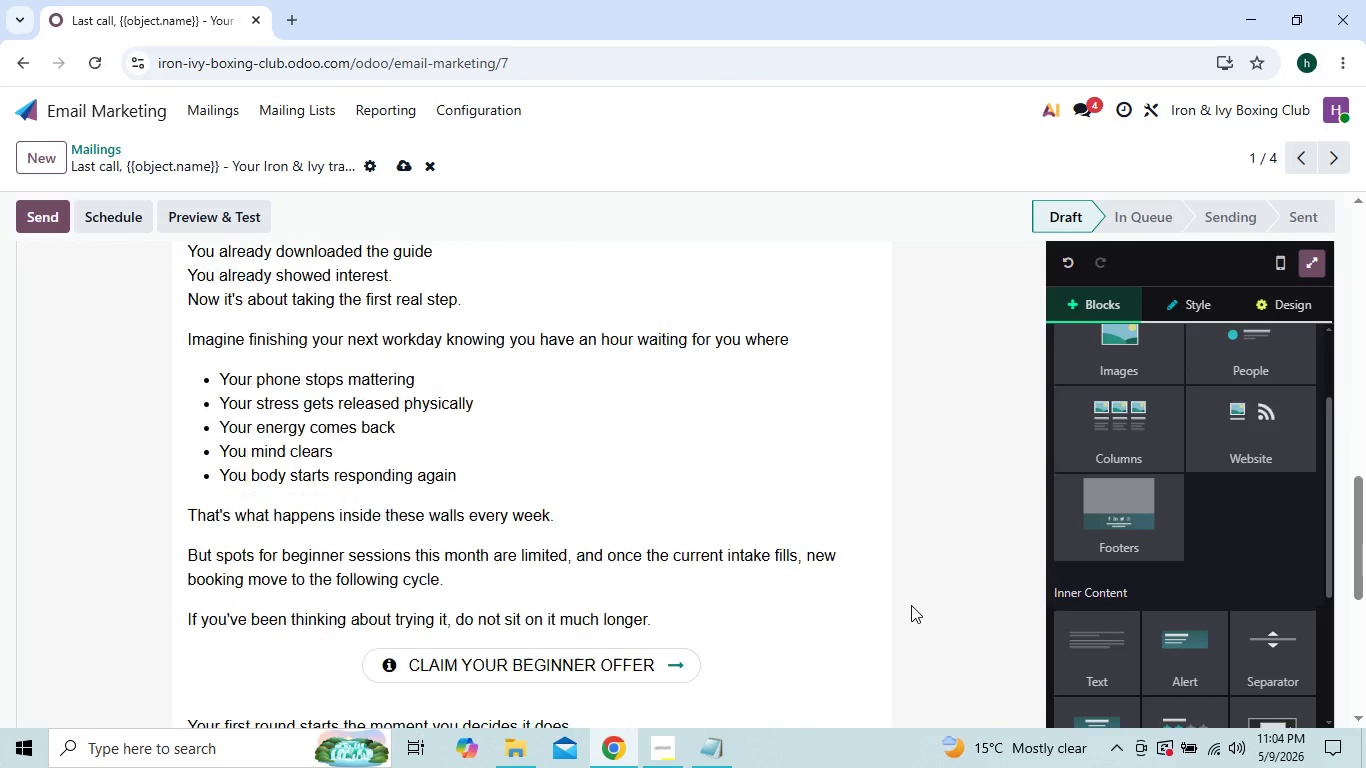 
left_click([404, 173])
 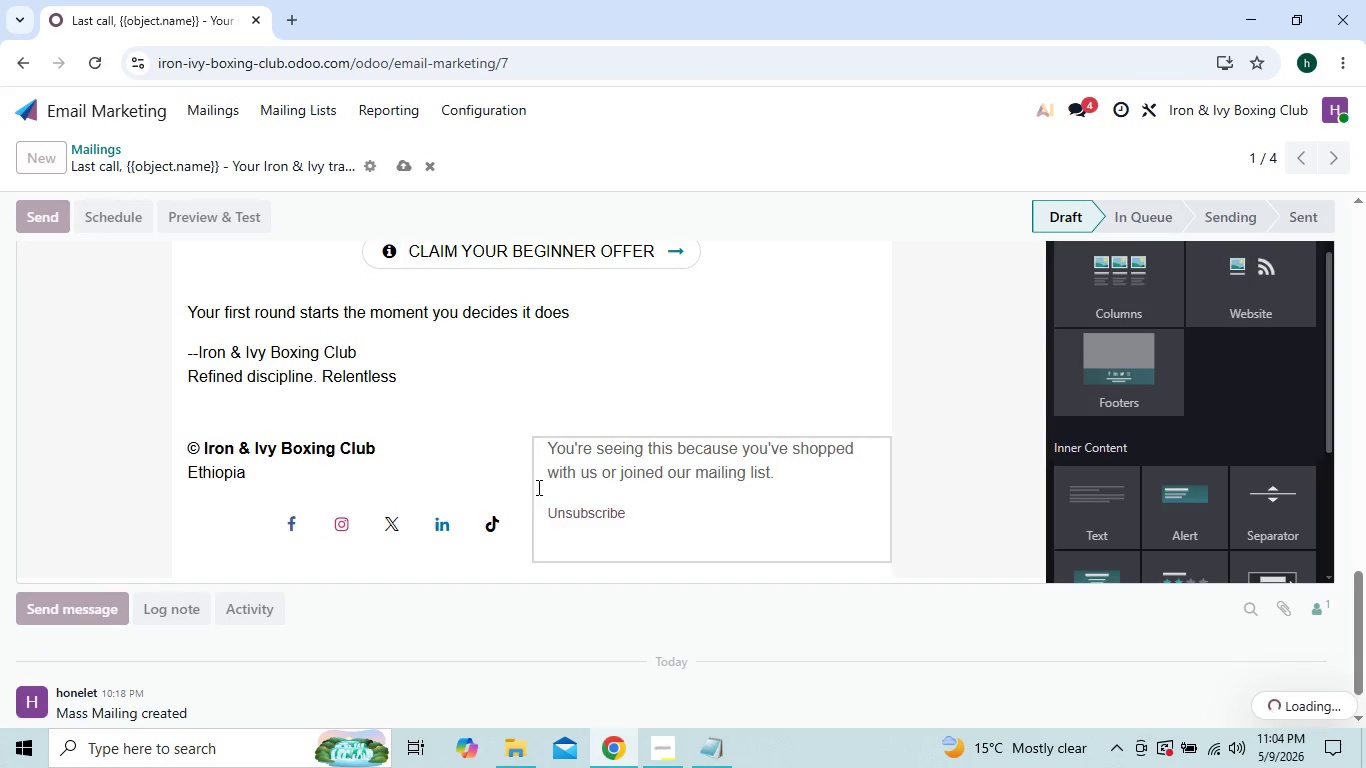 
left_click([918, 500])
 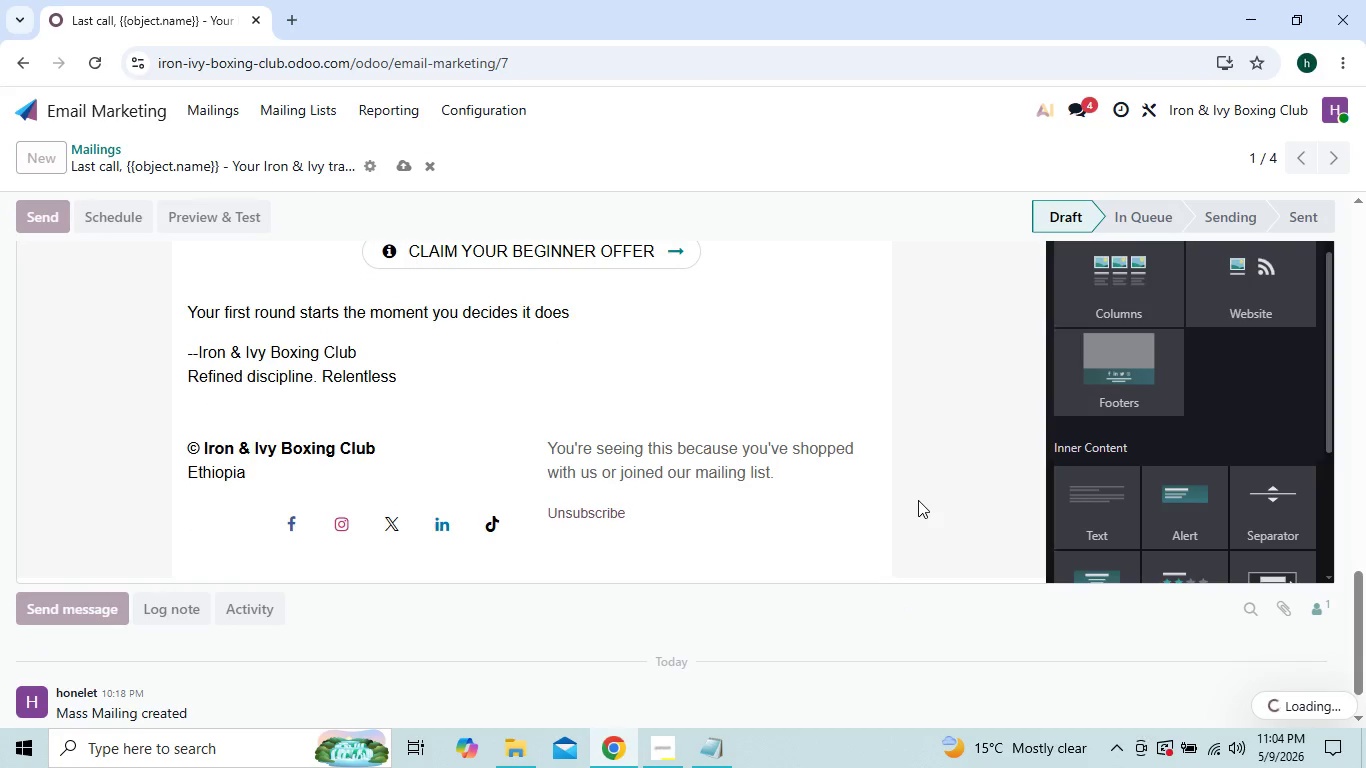 
double_click([918, 500])
 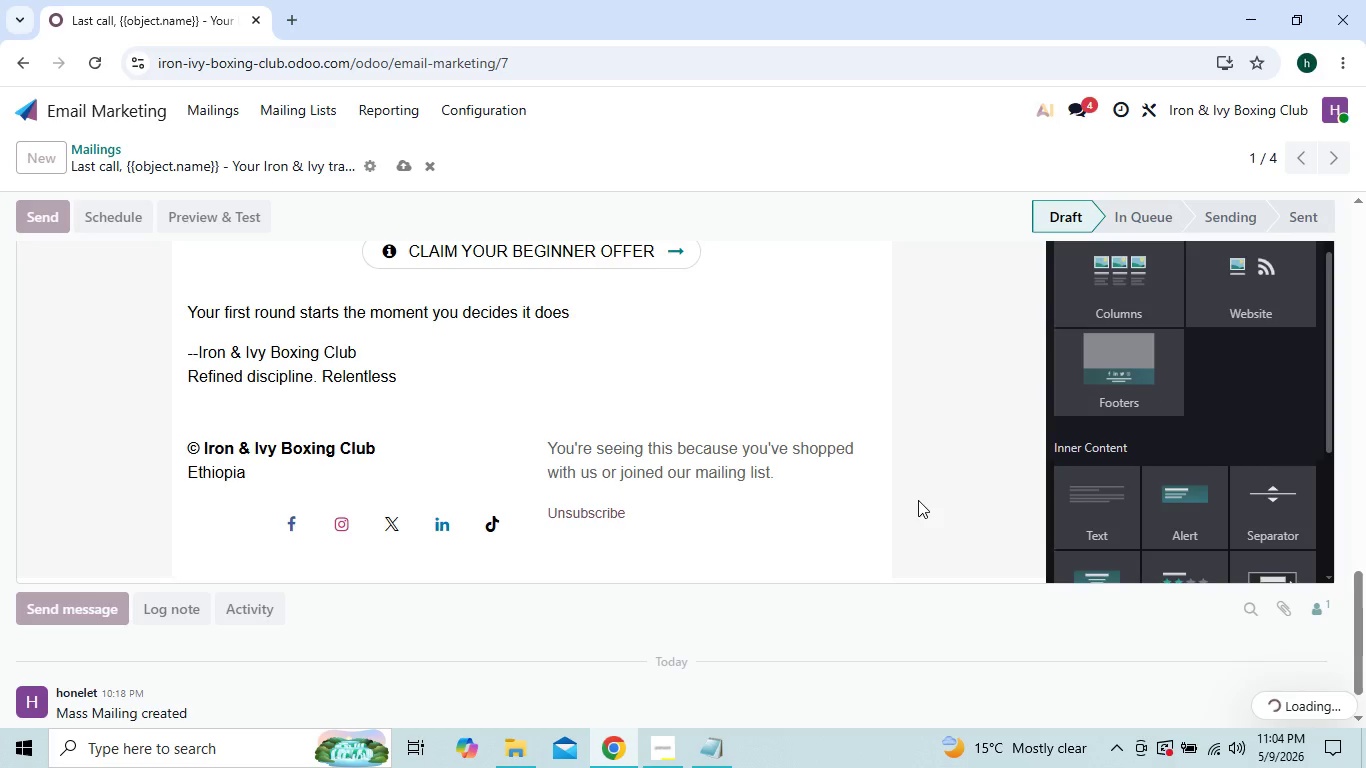 
triple_click([918, 500])
 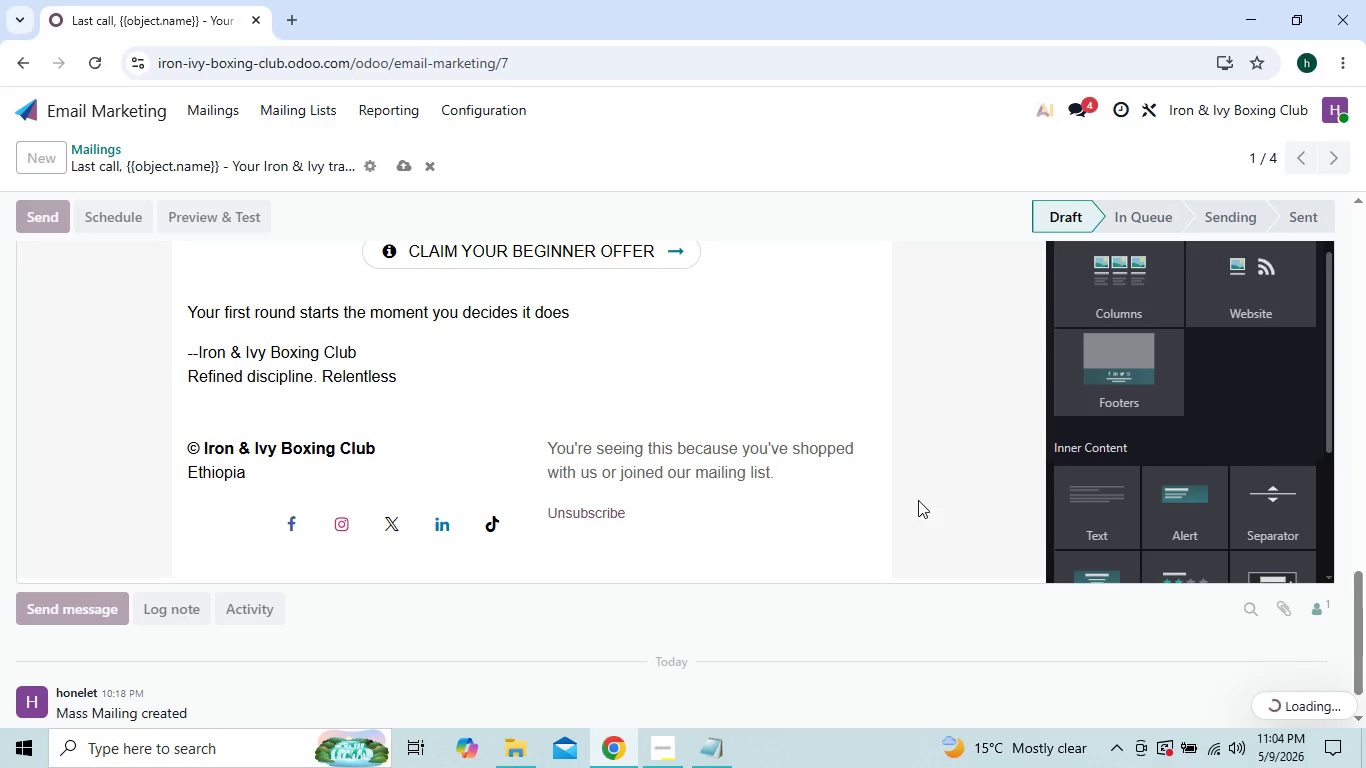 
triple_click([918, 500])
 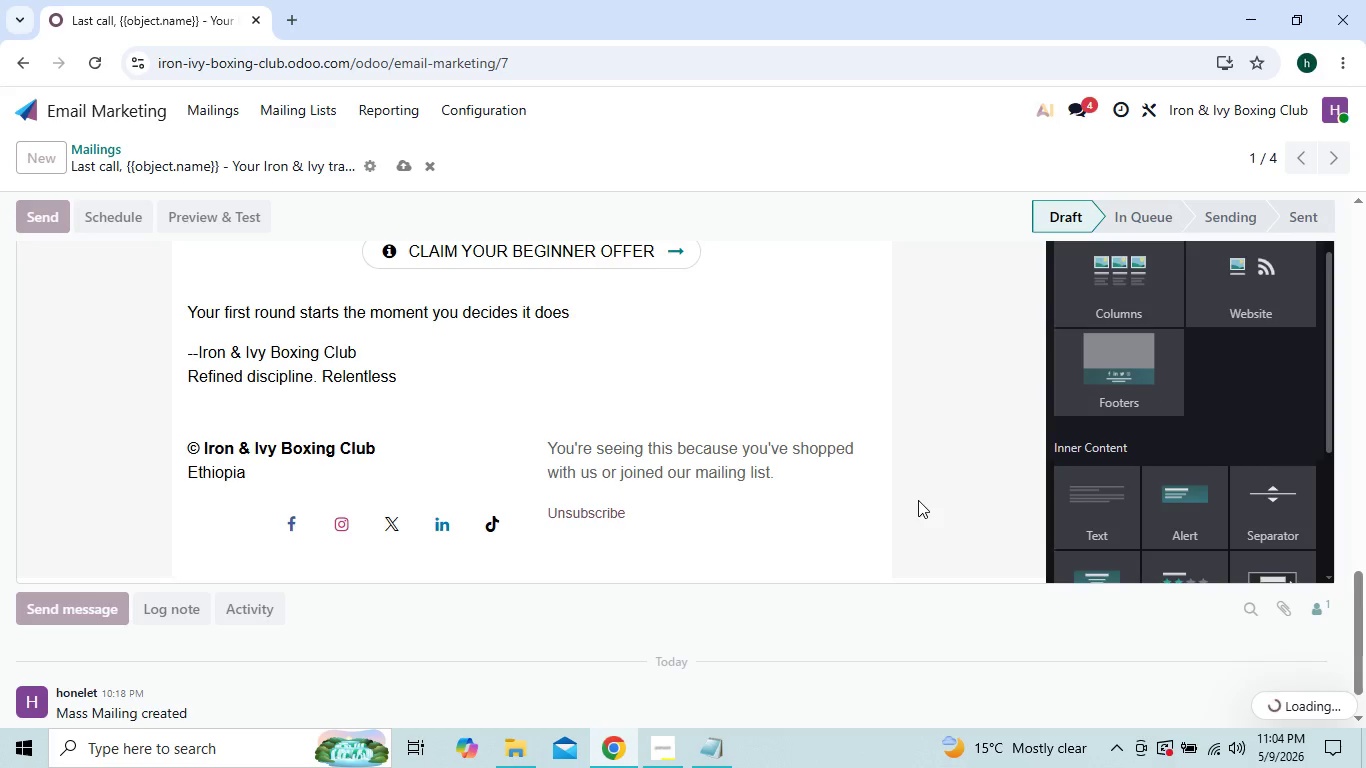 
triple_click([918, 500])
 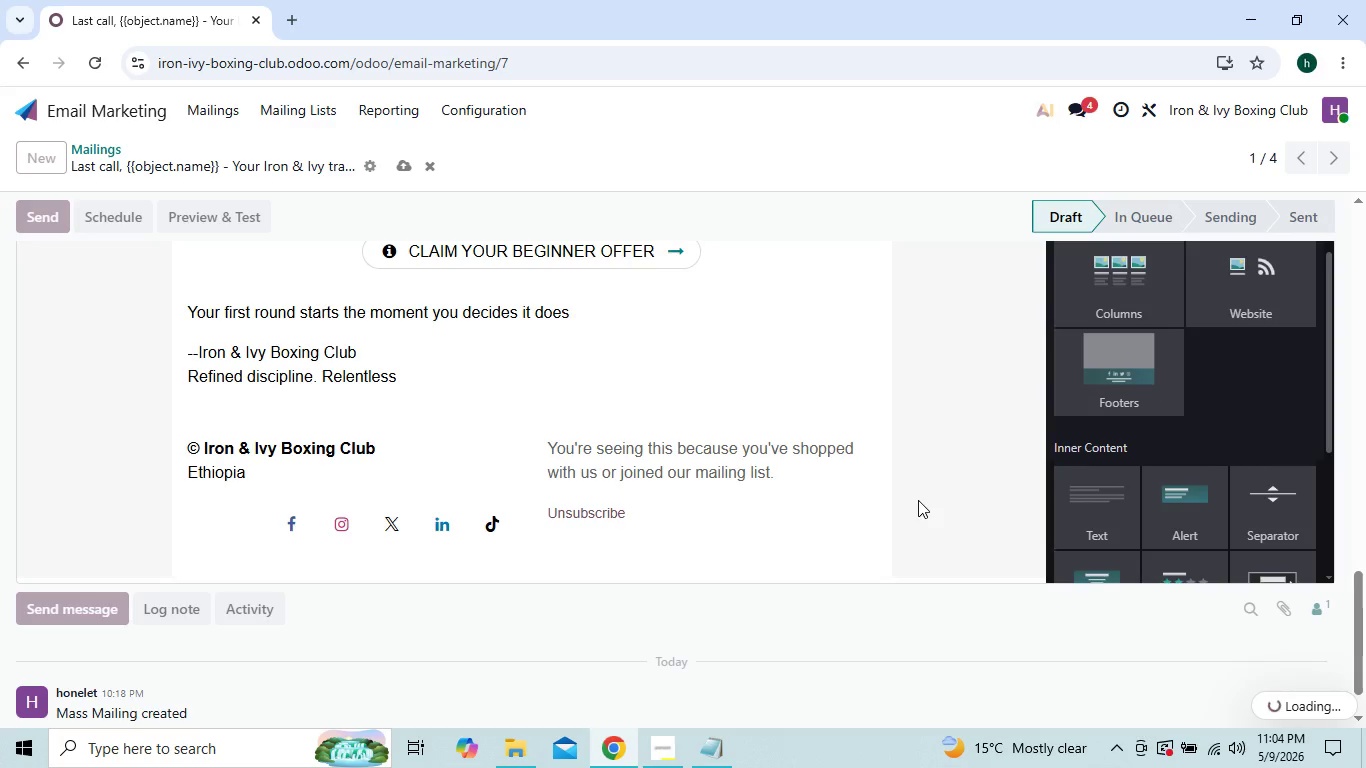 
triple_click([918, 500])
 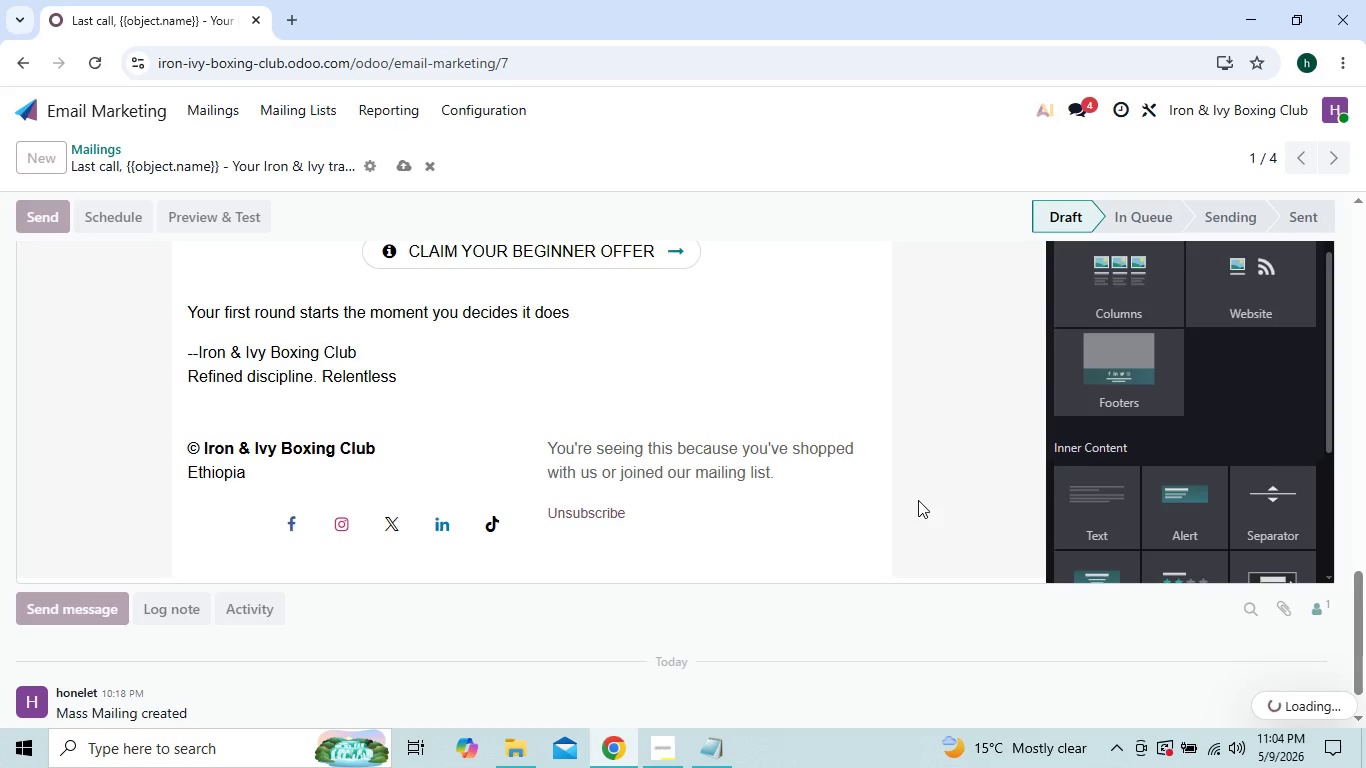 
triple_click([918, 500])
 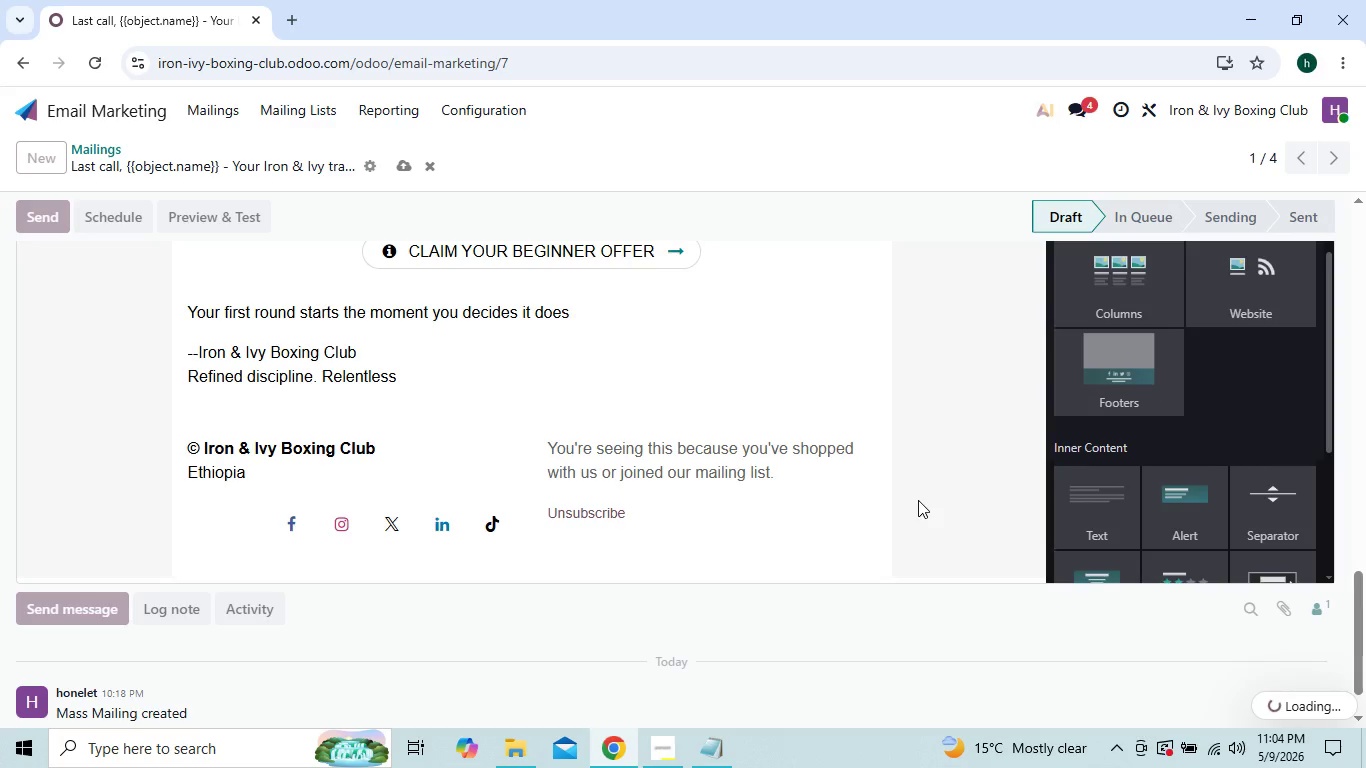 
triple_click([918, 500])
 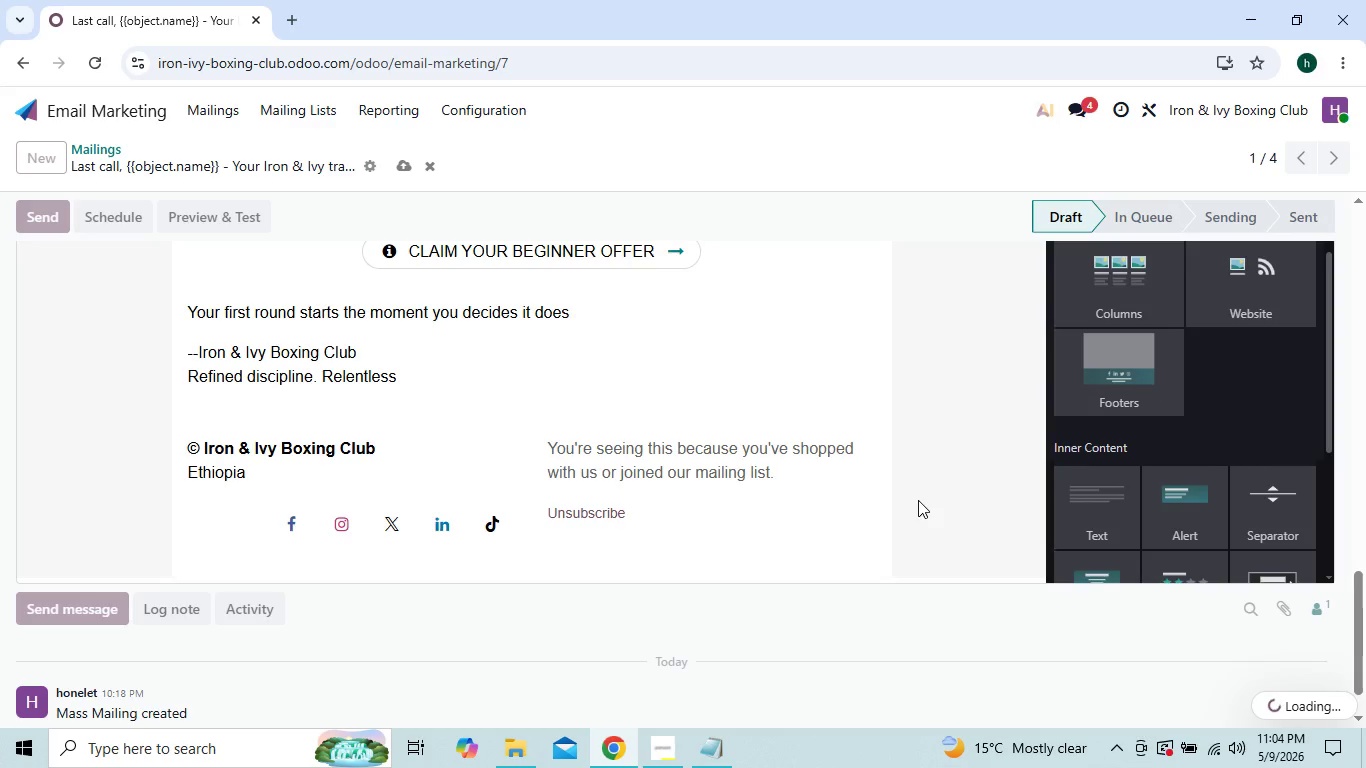 
triple_click([918, 500])
 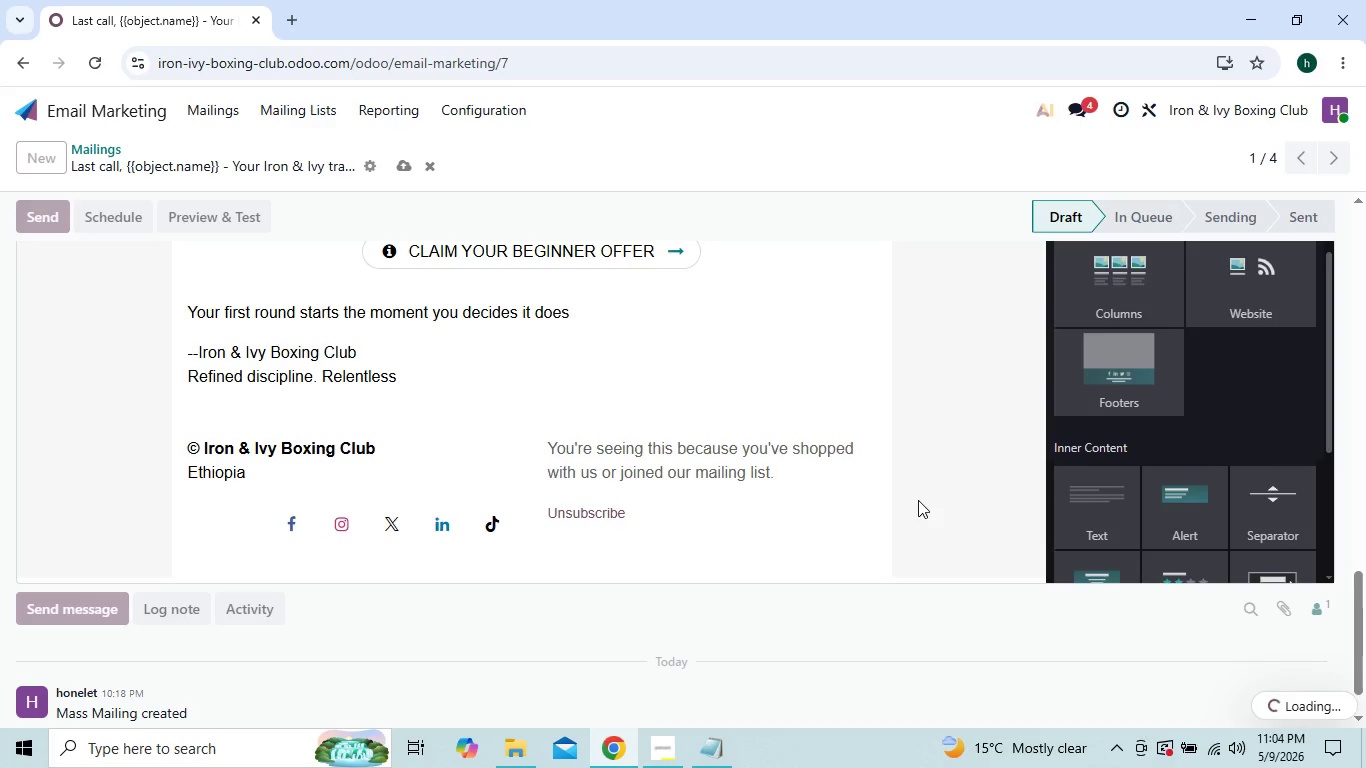 
triple_click([918, 500])
 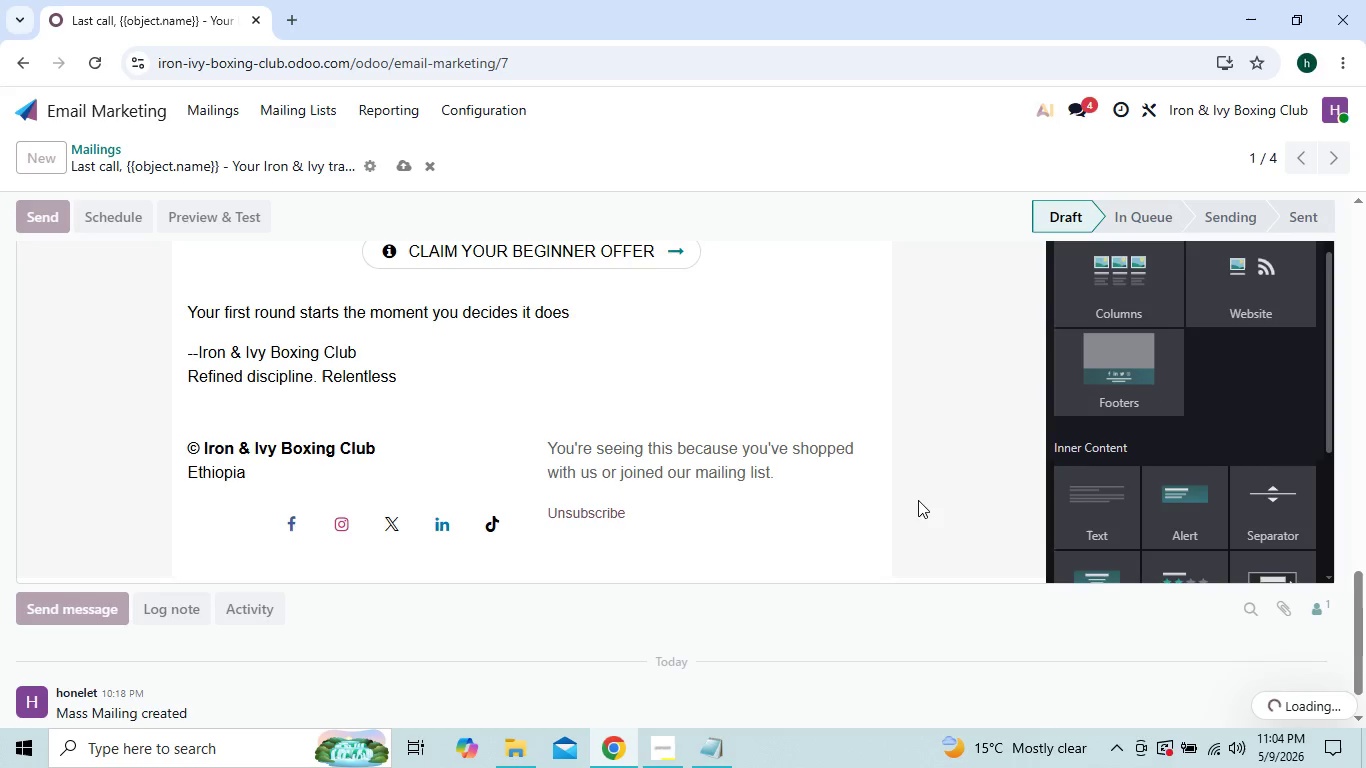 
triple_click([918, 500])
 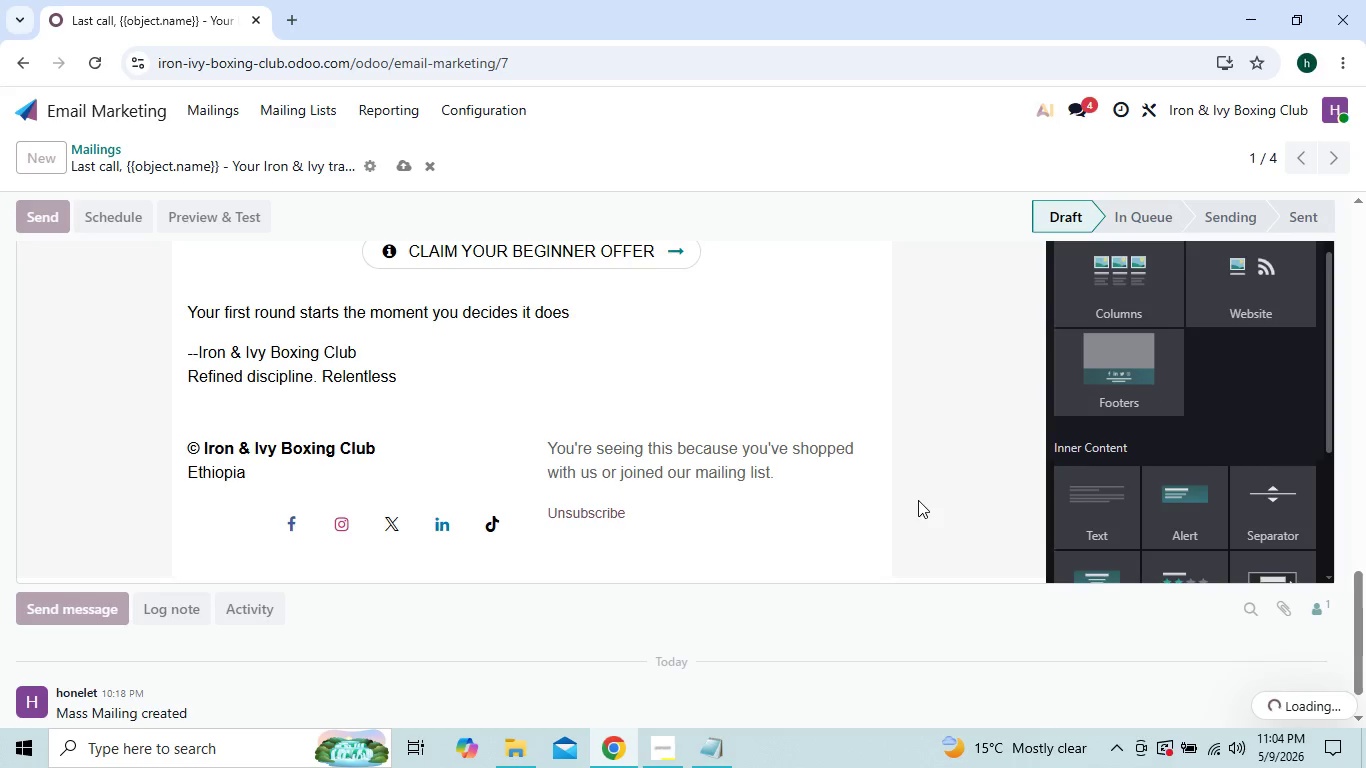 
triple_click([918, 500])
 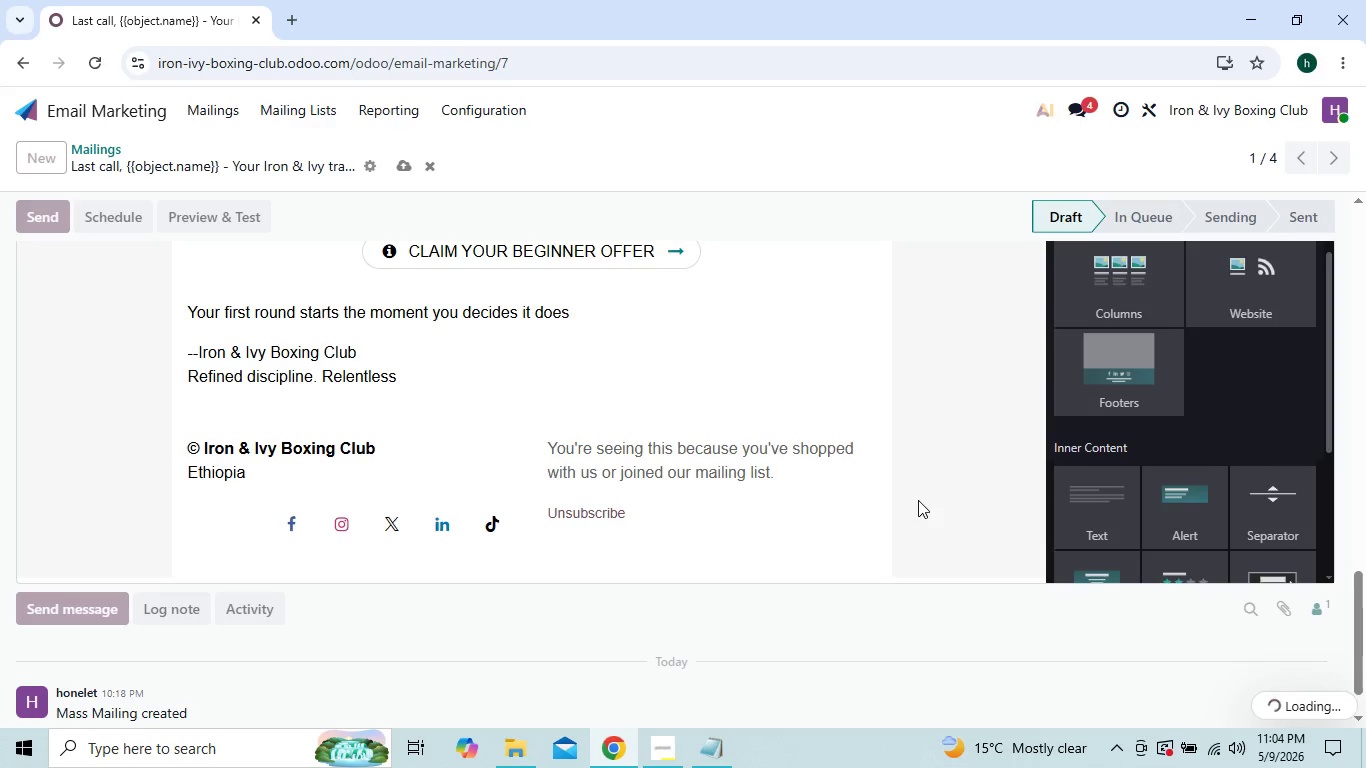 
triple_click([918, 500])
 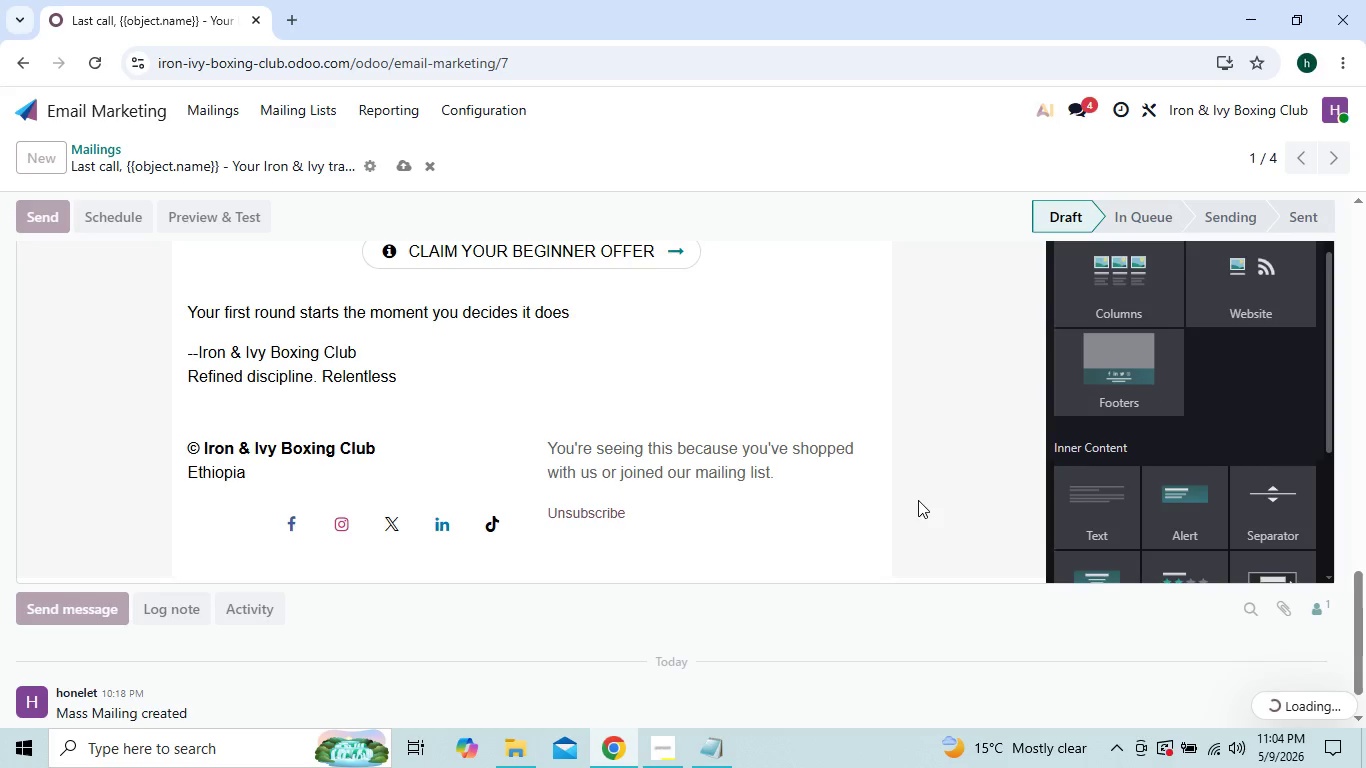 
triple_click([918, 500])
 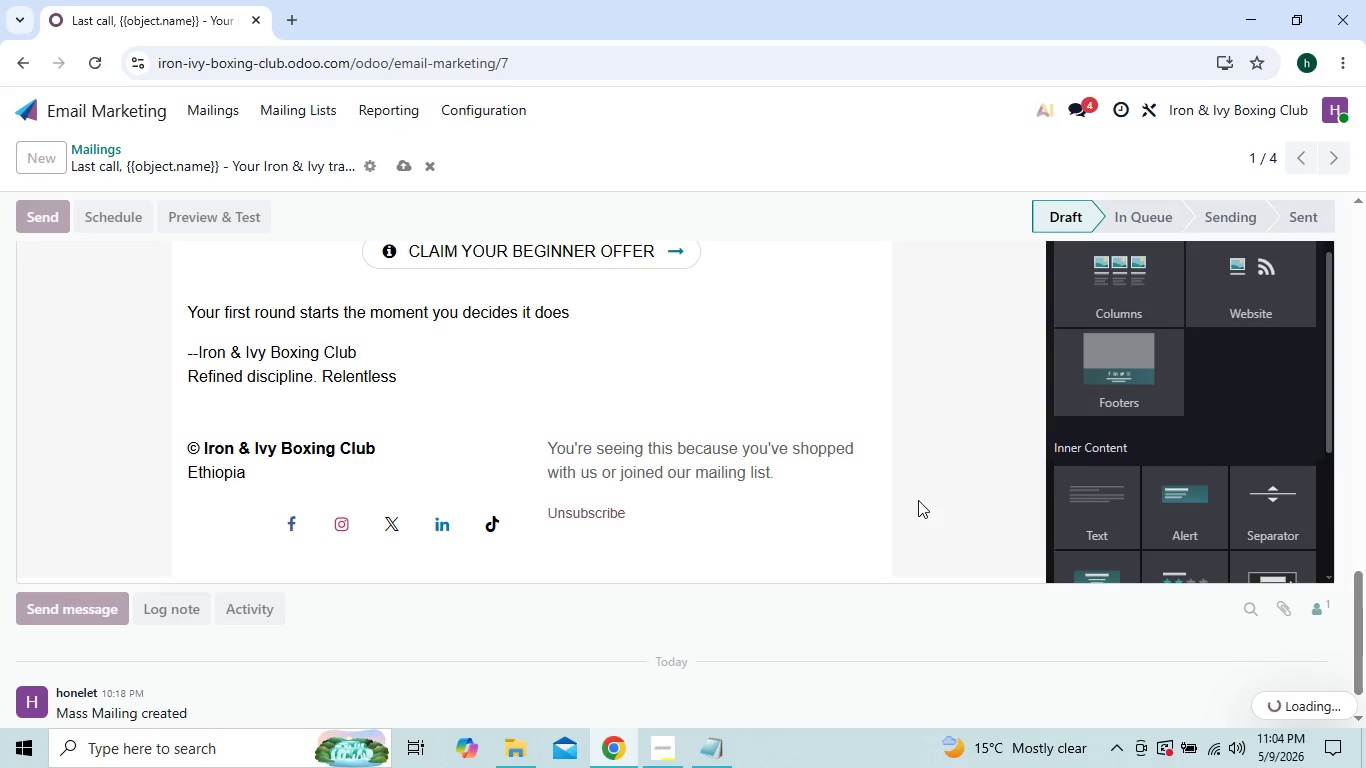 
triple_click([918, 500])
 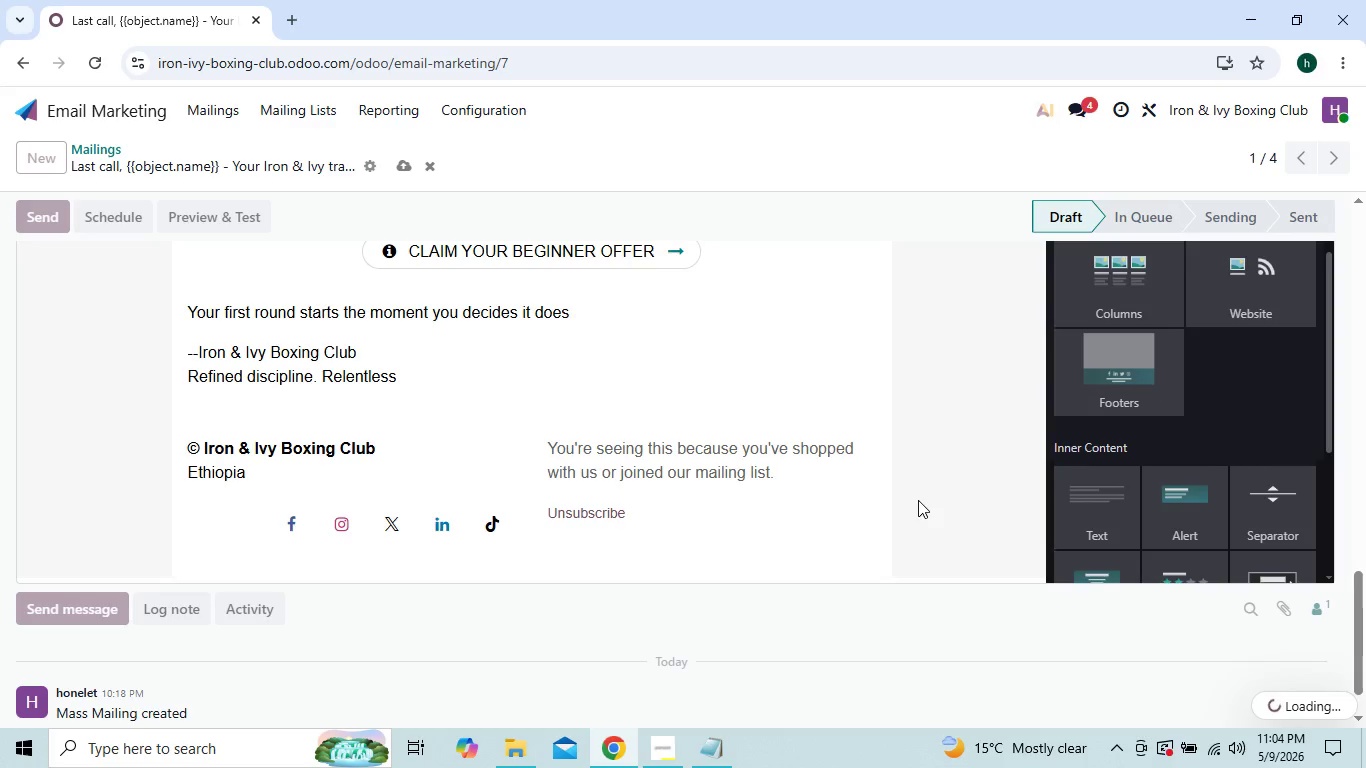 
triple_click([918, 500])
 